 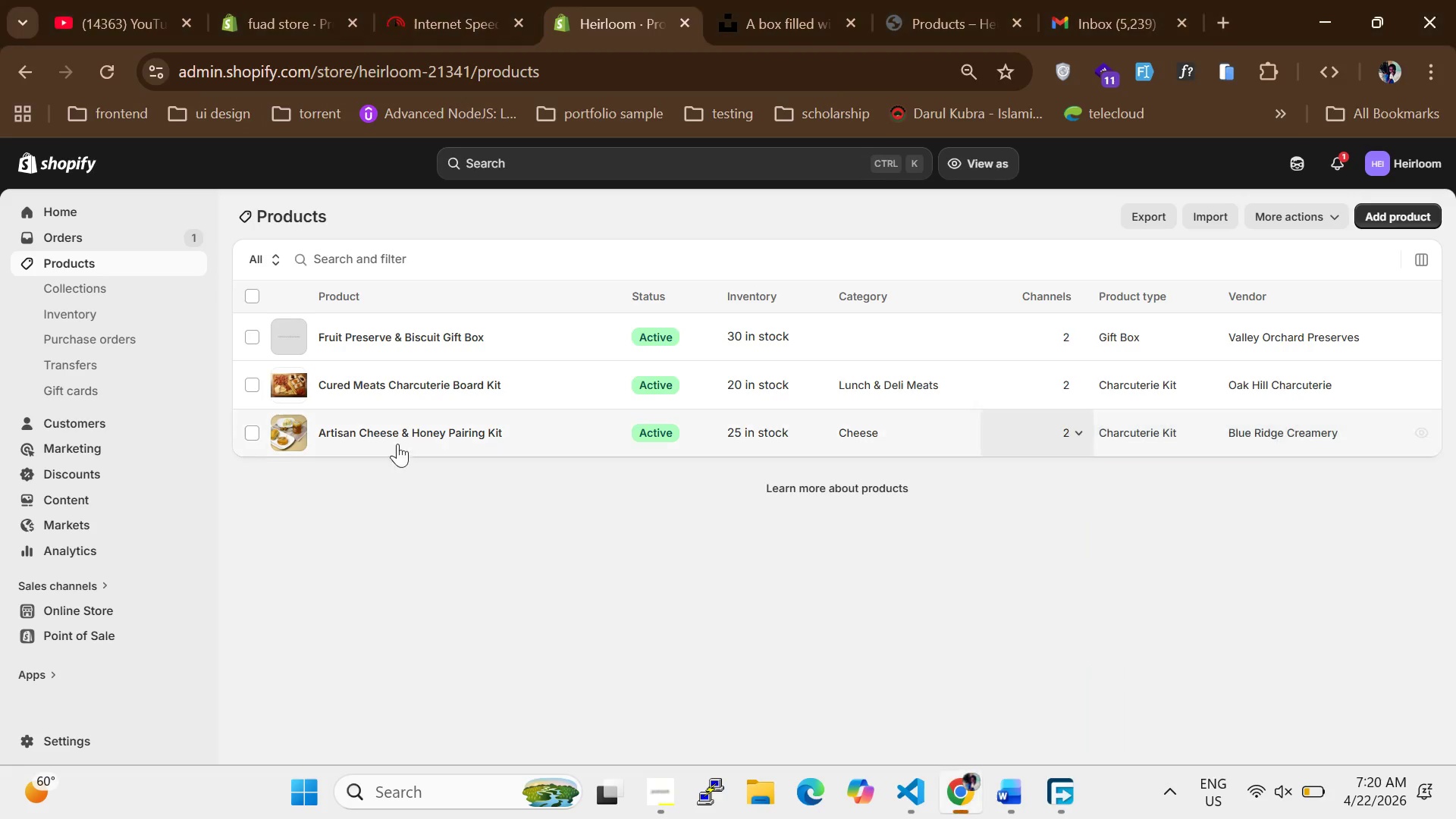 
left_click([400, 337])
 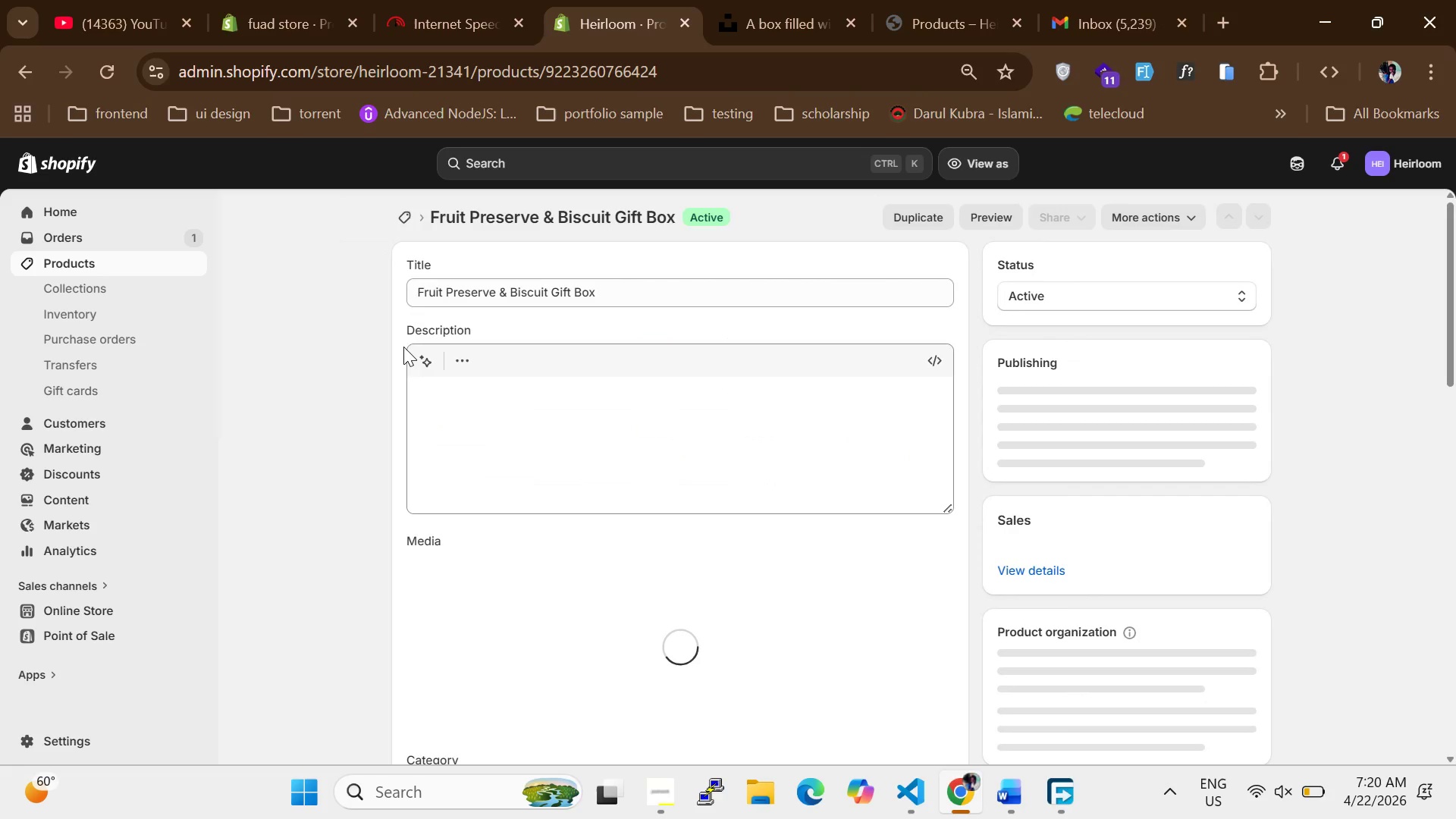 
wait(8.47)
 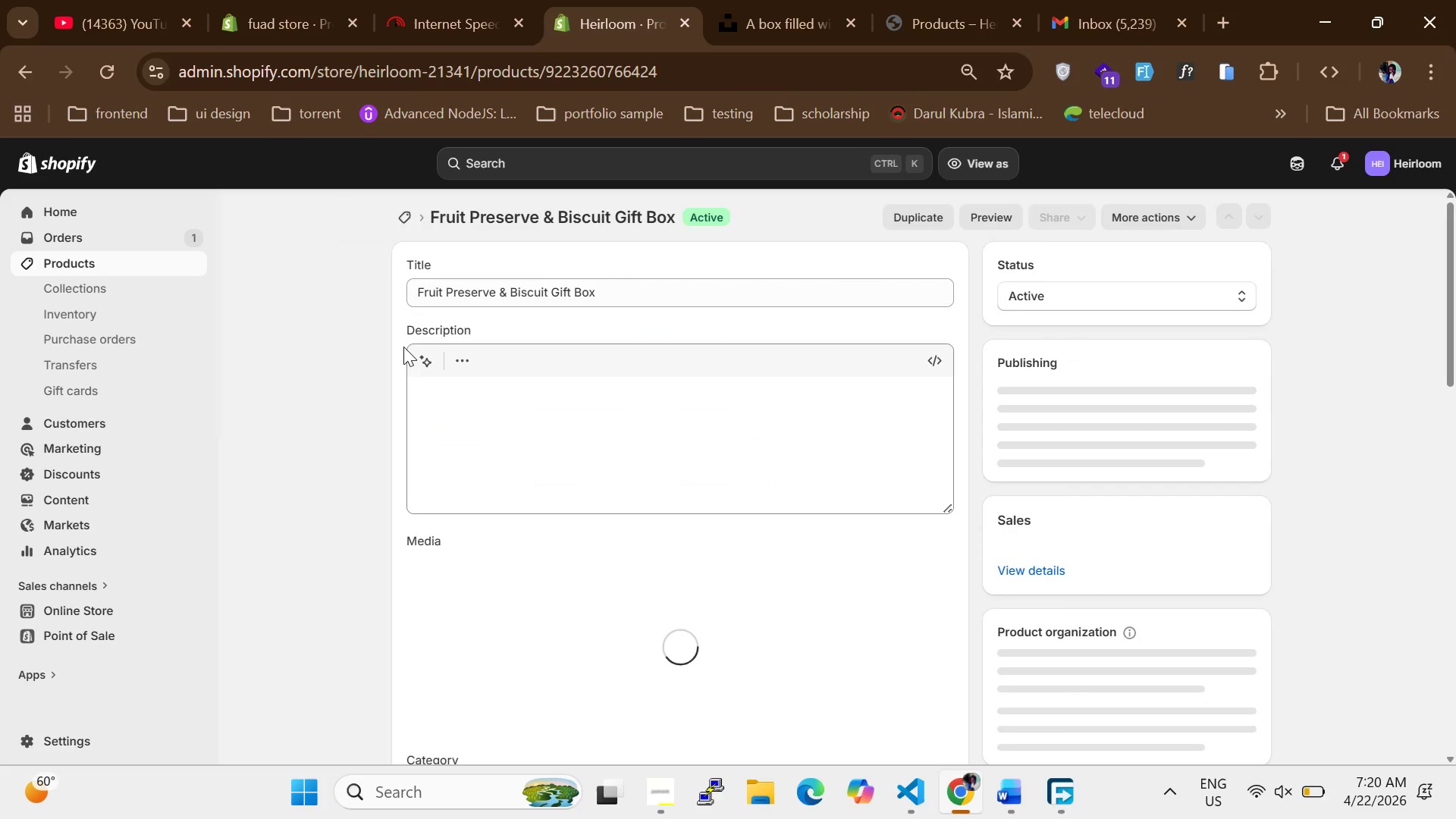 
scroll: coordinate [537, 431], scroll_direction: down, amount: 2.0
 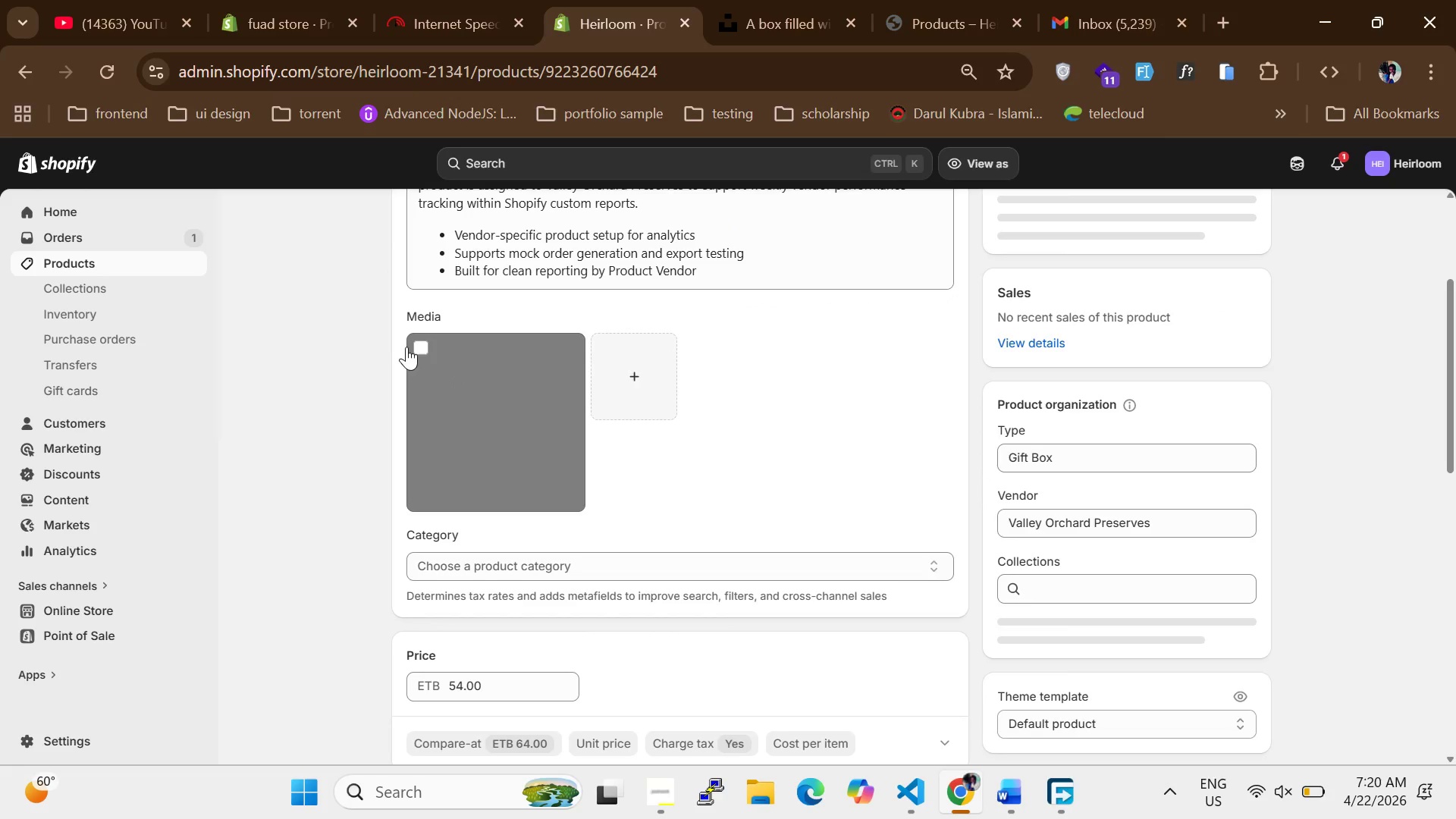 
left_click([419, 348])
 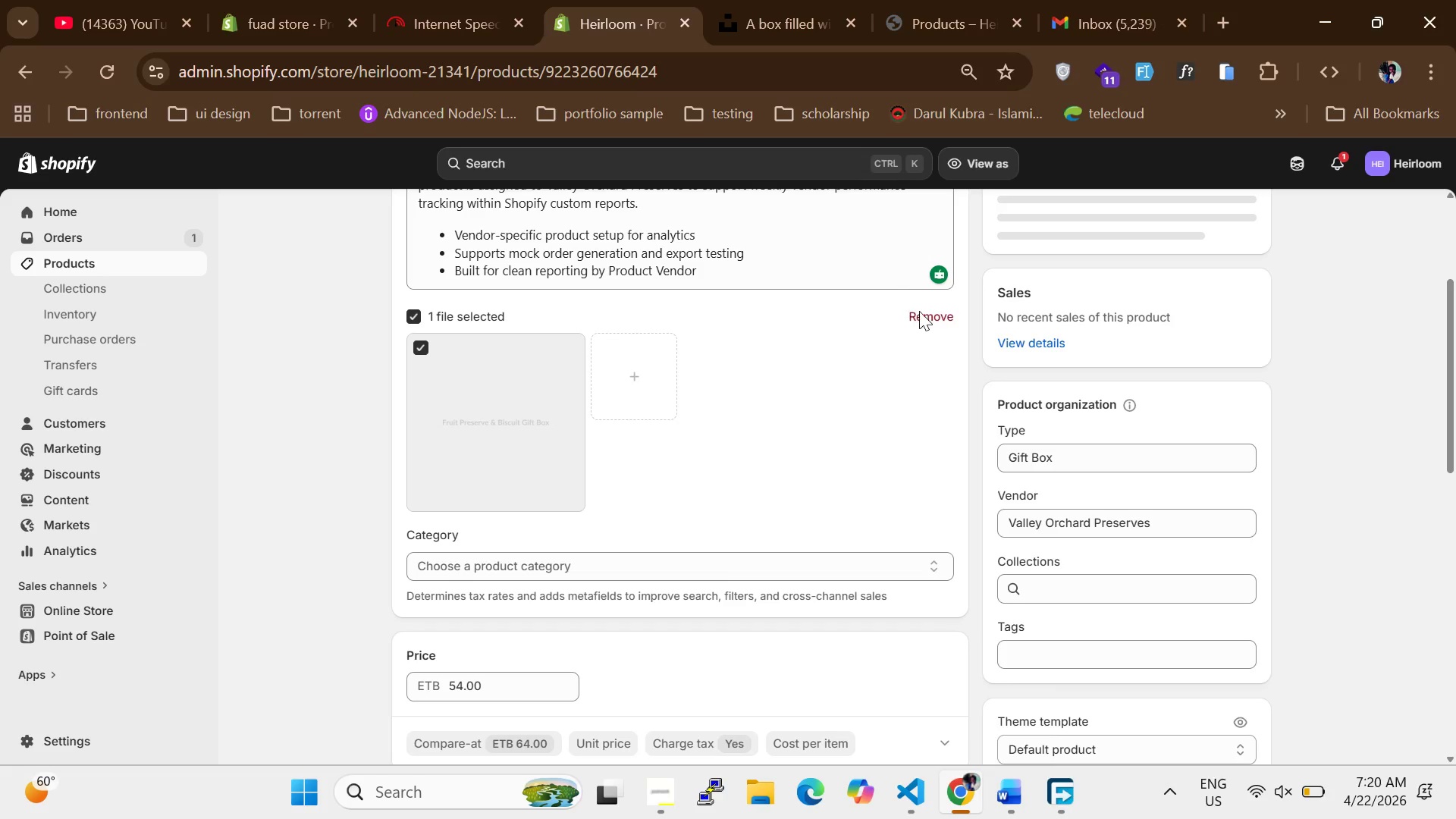 
left_click([921, 314])
 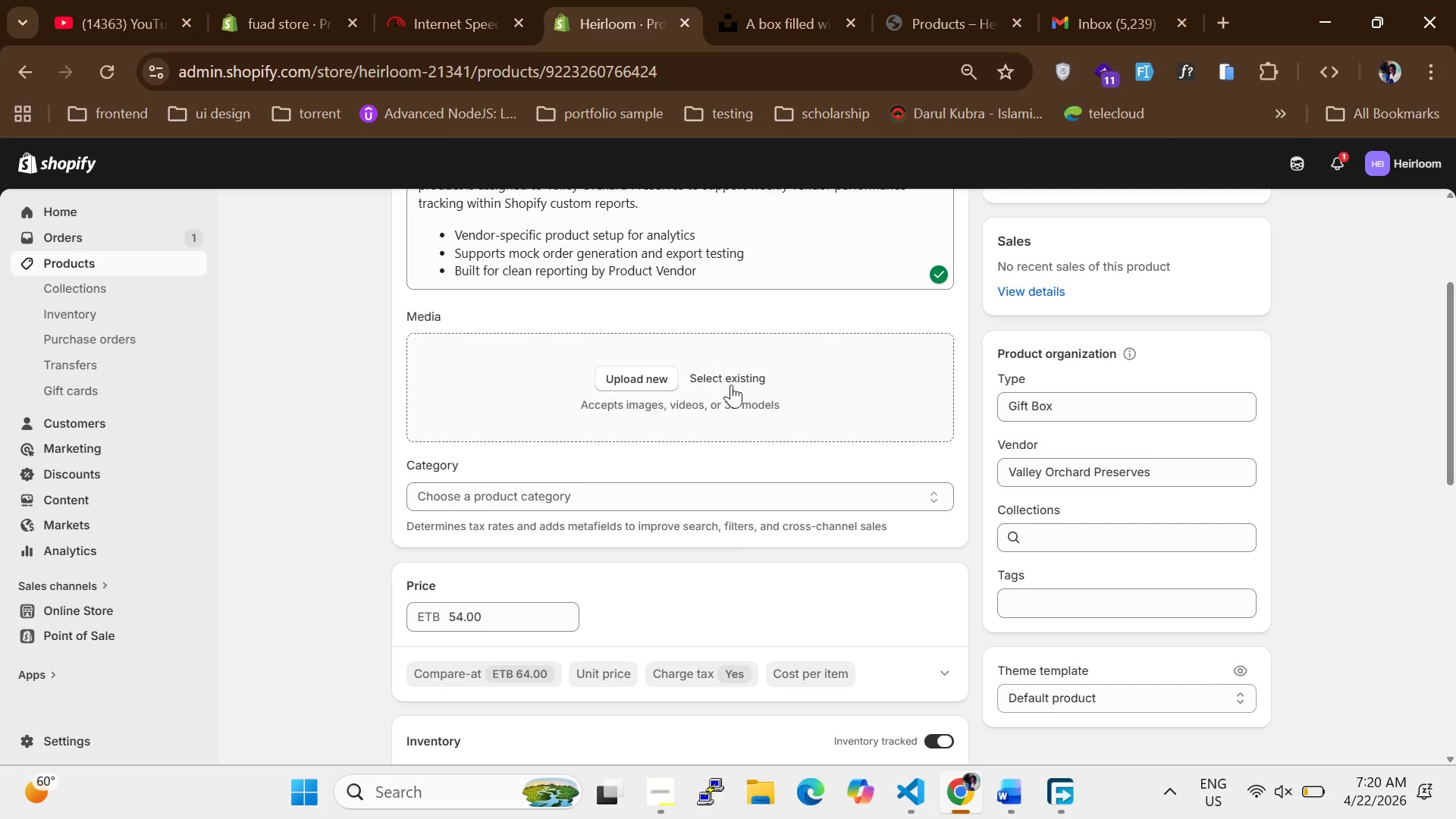 
left_click([733, 384])
 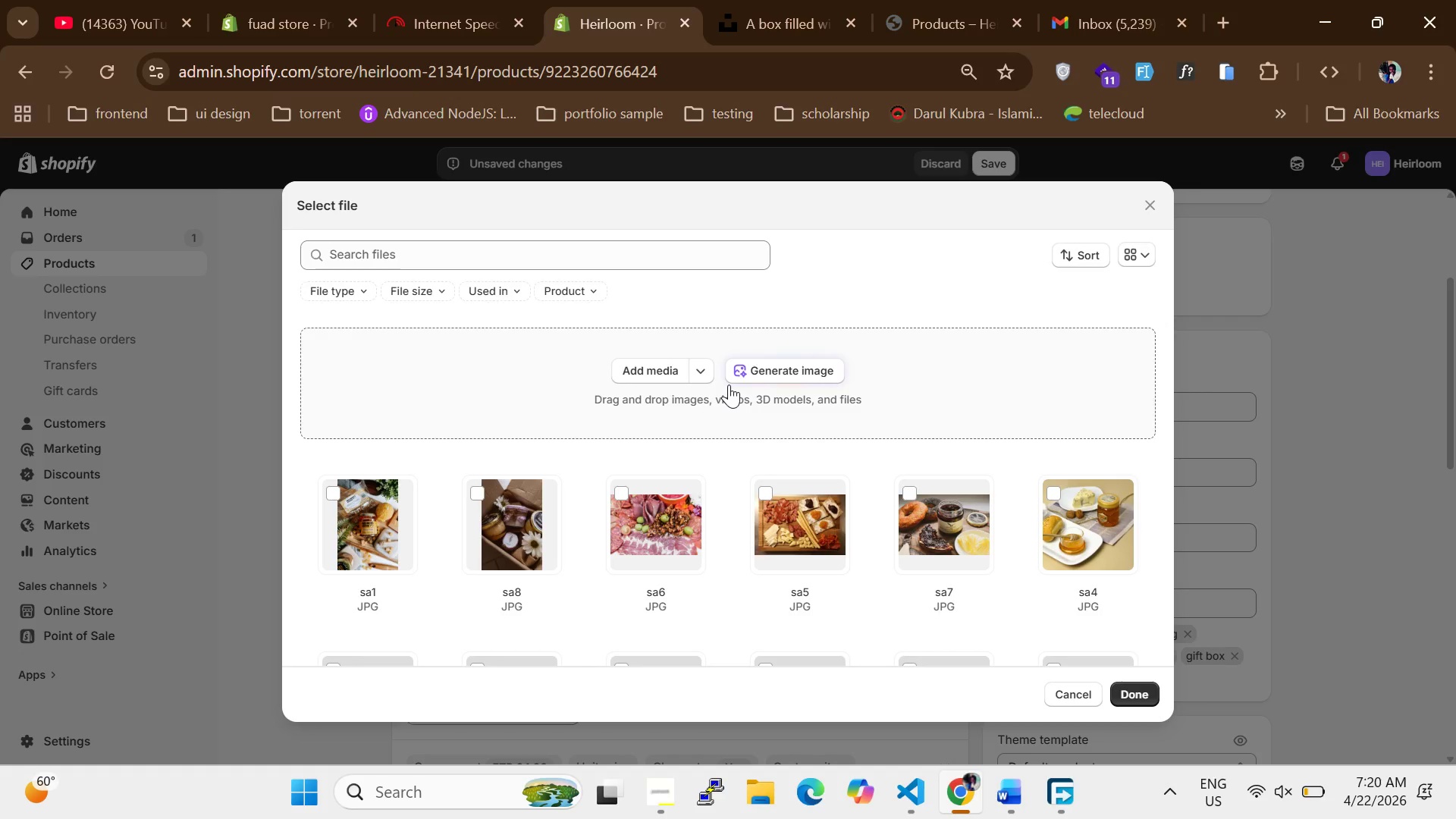 
wait(13.75)
 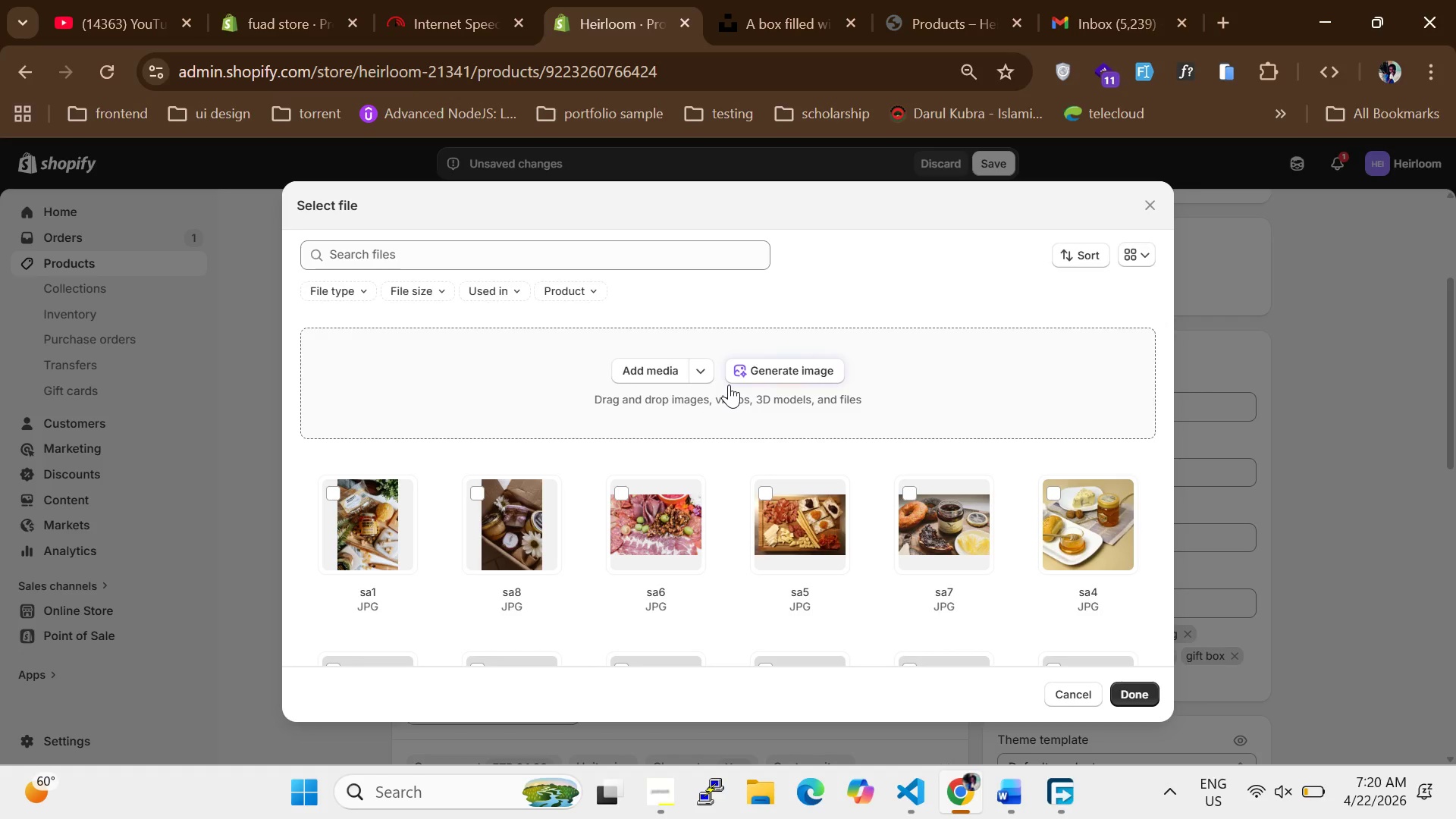 
left_click([934, 524])
 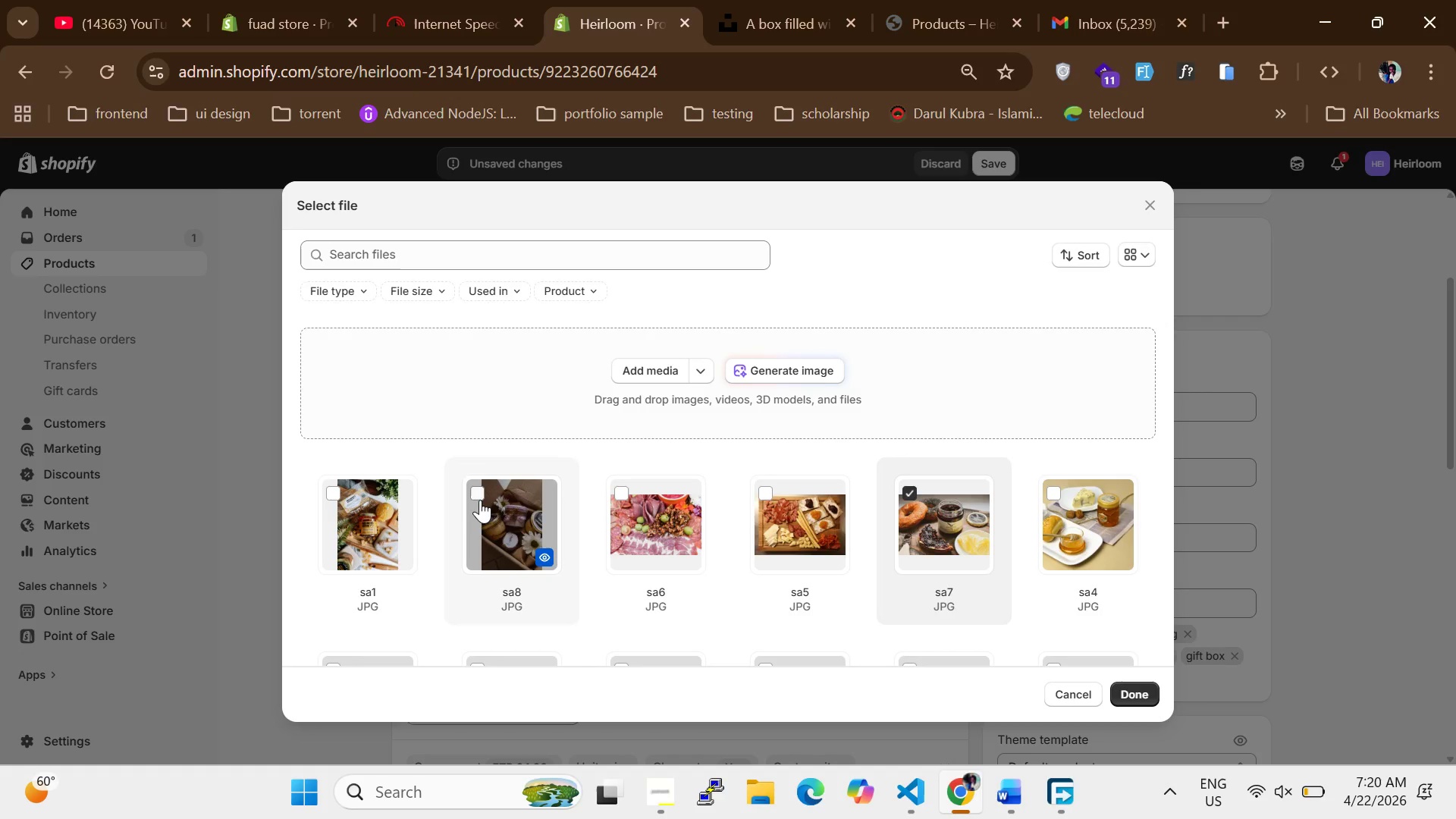 
left_click([480, 500])
 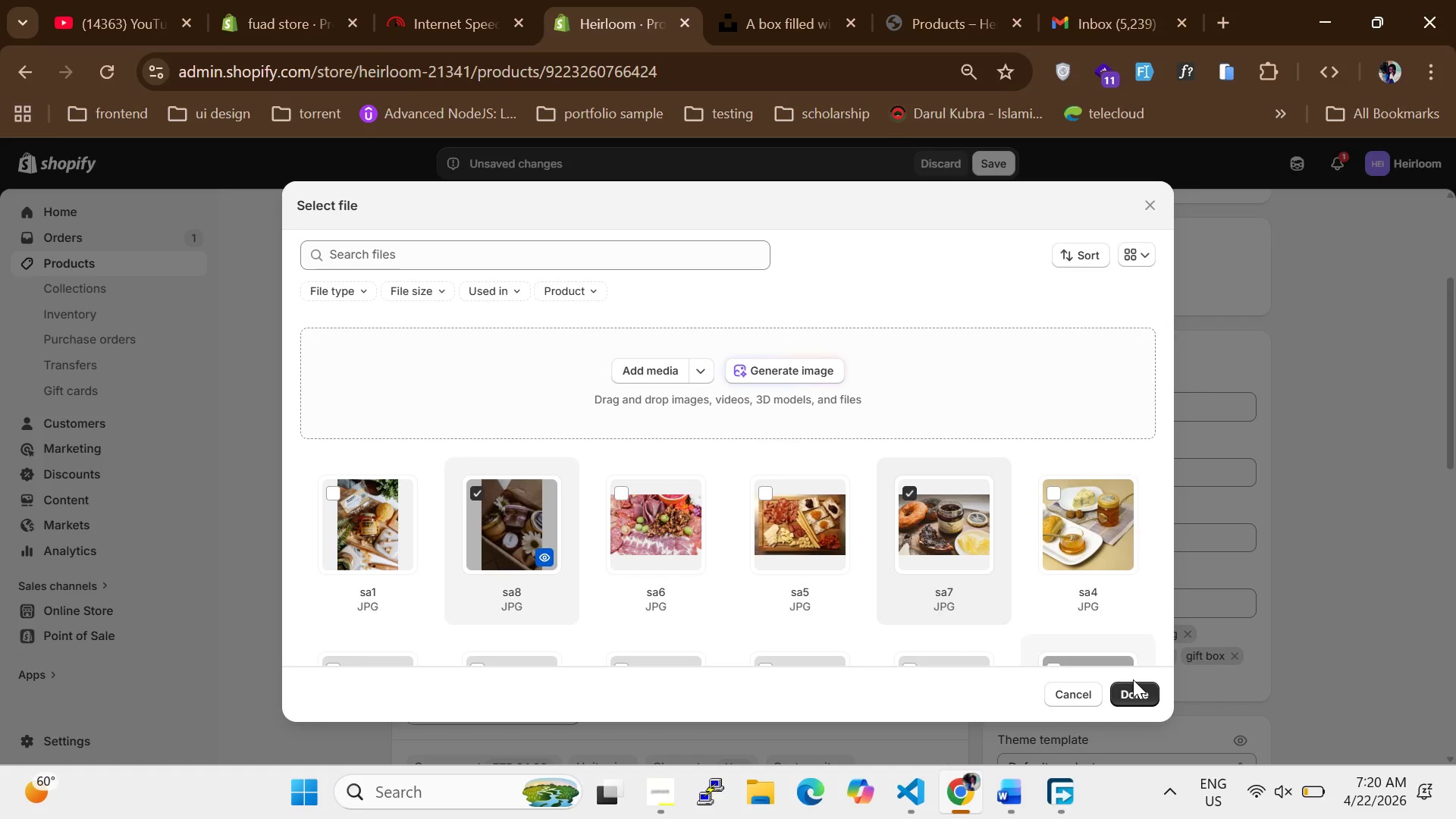 
left_click([1147, 701])
 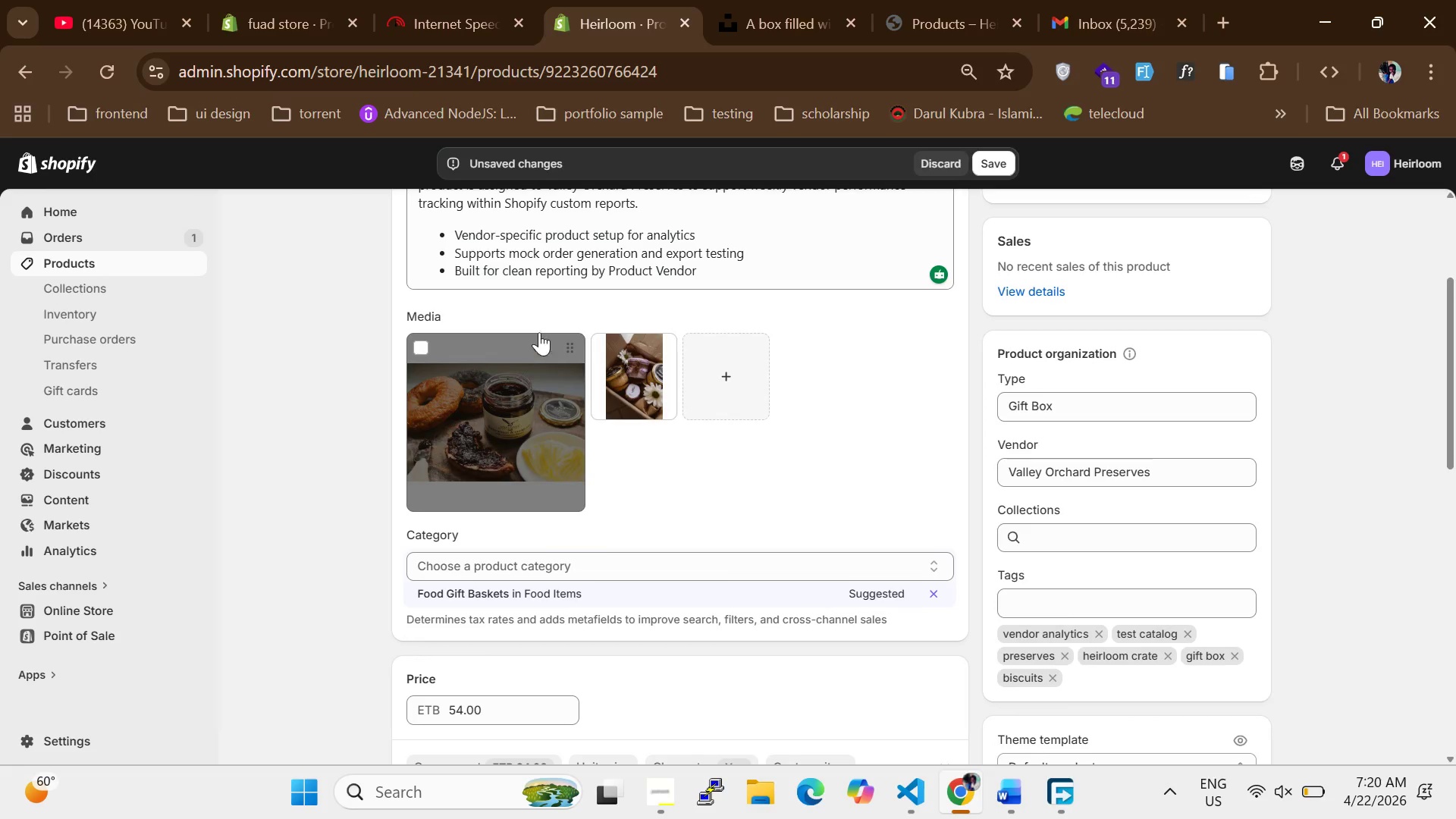 
scroll: coordinate [541, 320], scroll_direction: up, amount: 5.0
 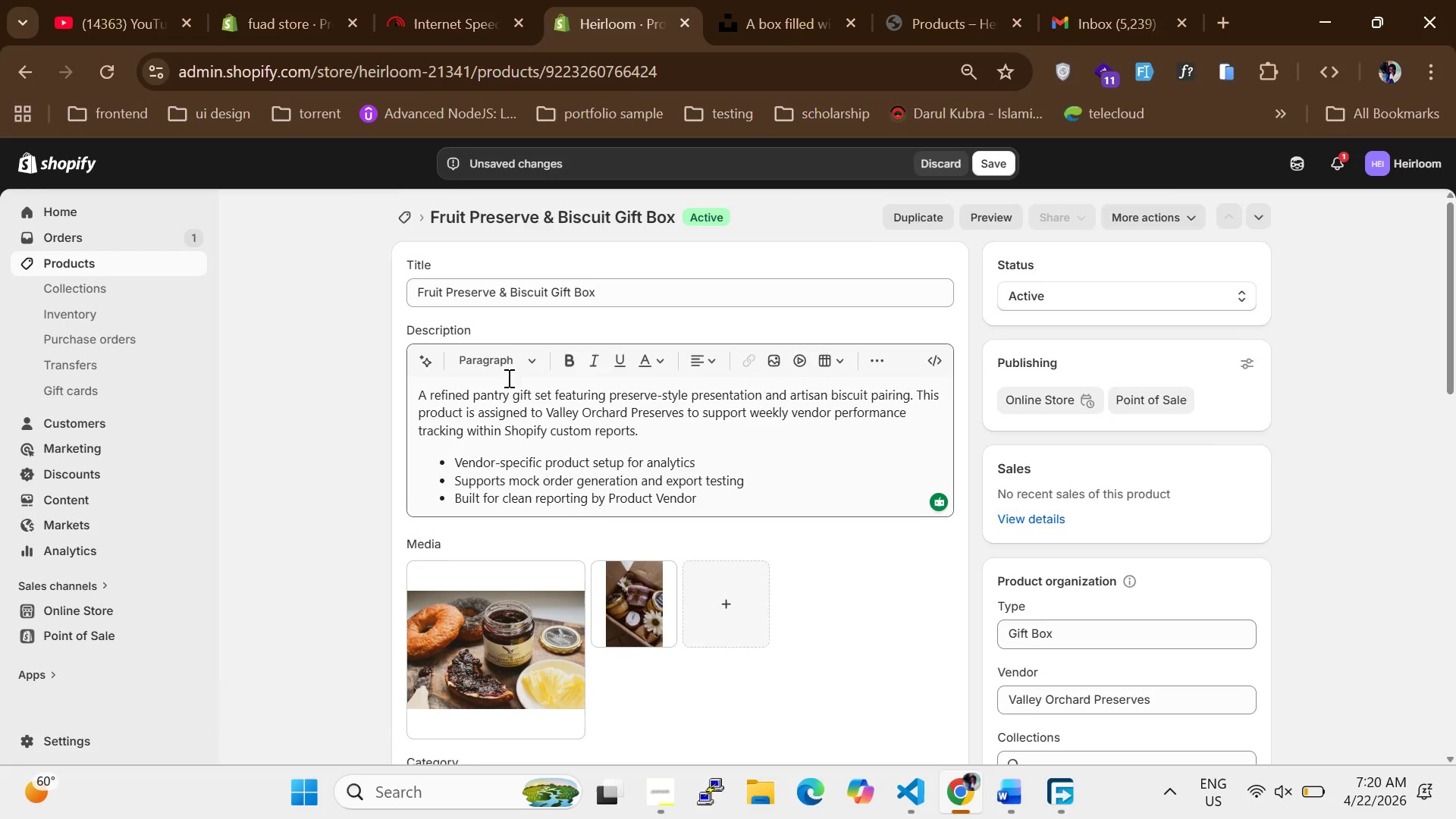 
scroll: coordinate [775, 442], scroll_direction: down, amount: 3.0
 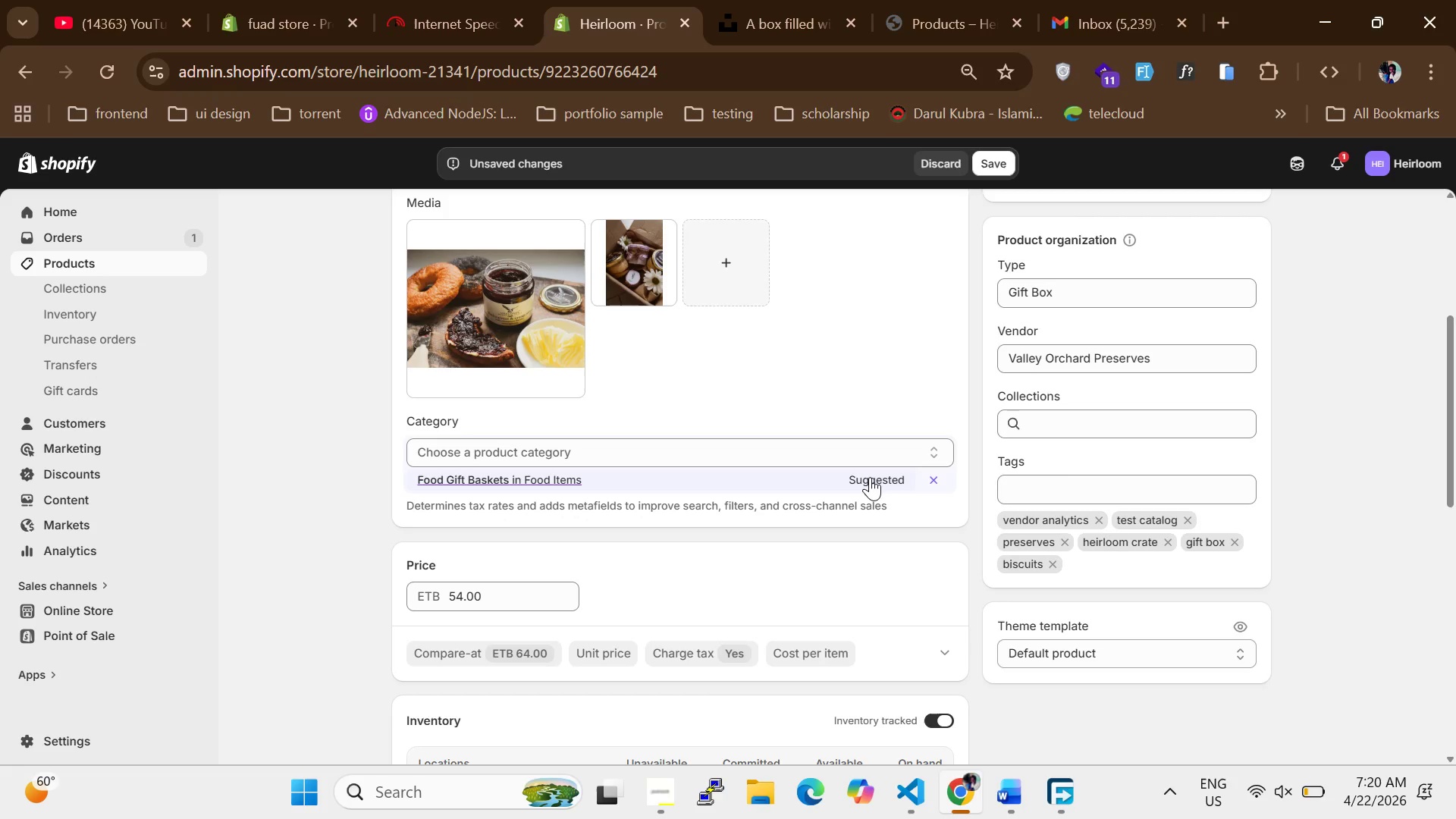 
left_click([870, 477])
 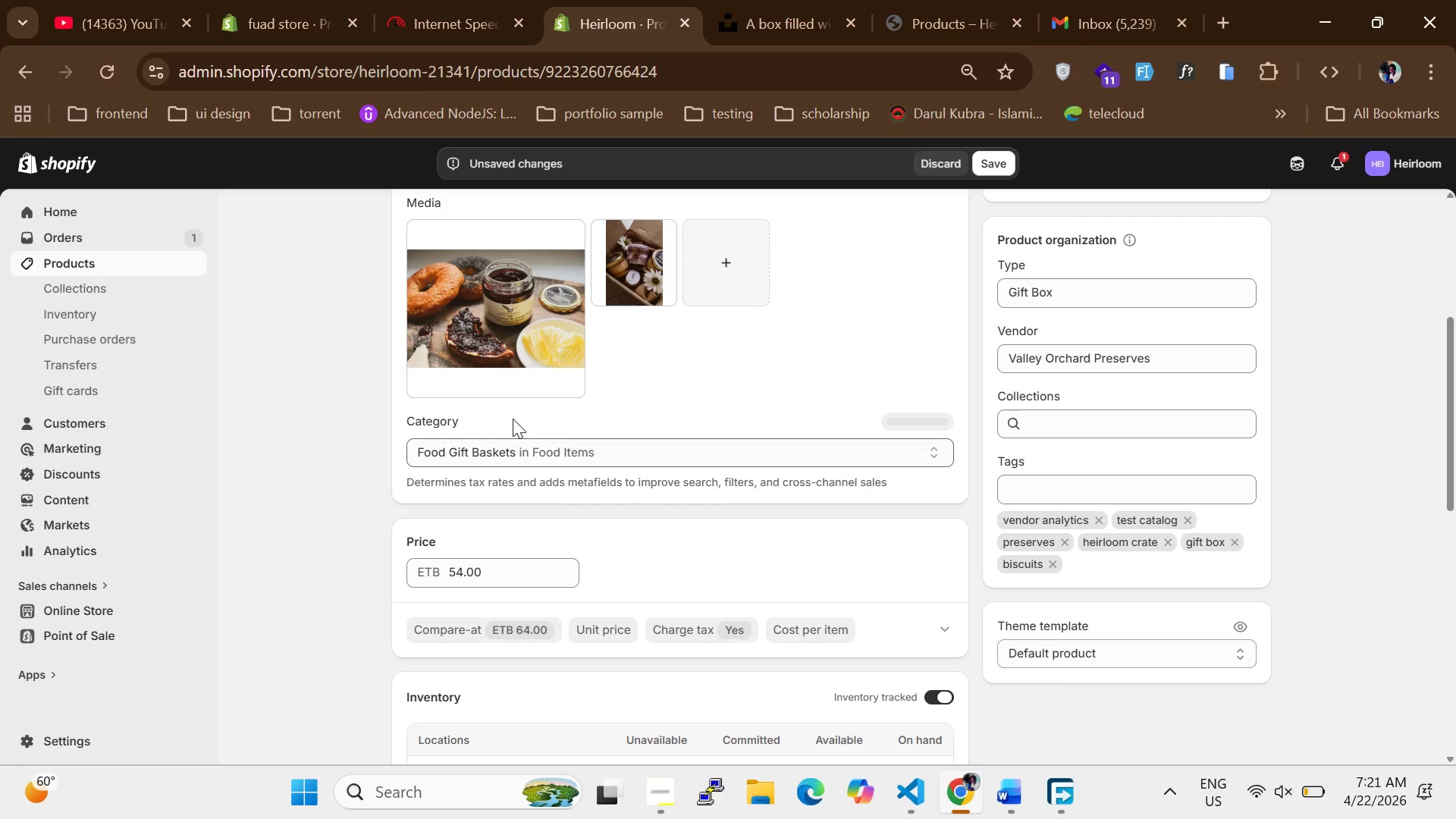 
scroll: coordinate [486, 411], scroll_direction: up, amount: 1.0
 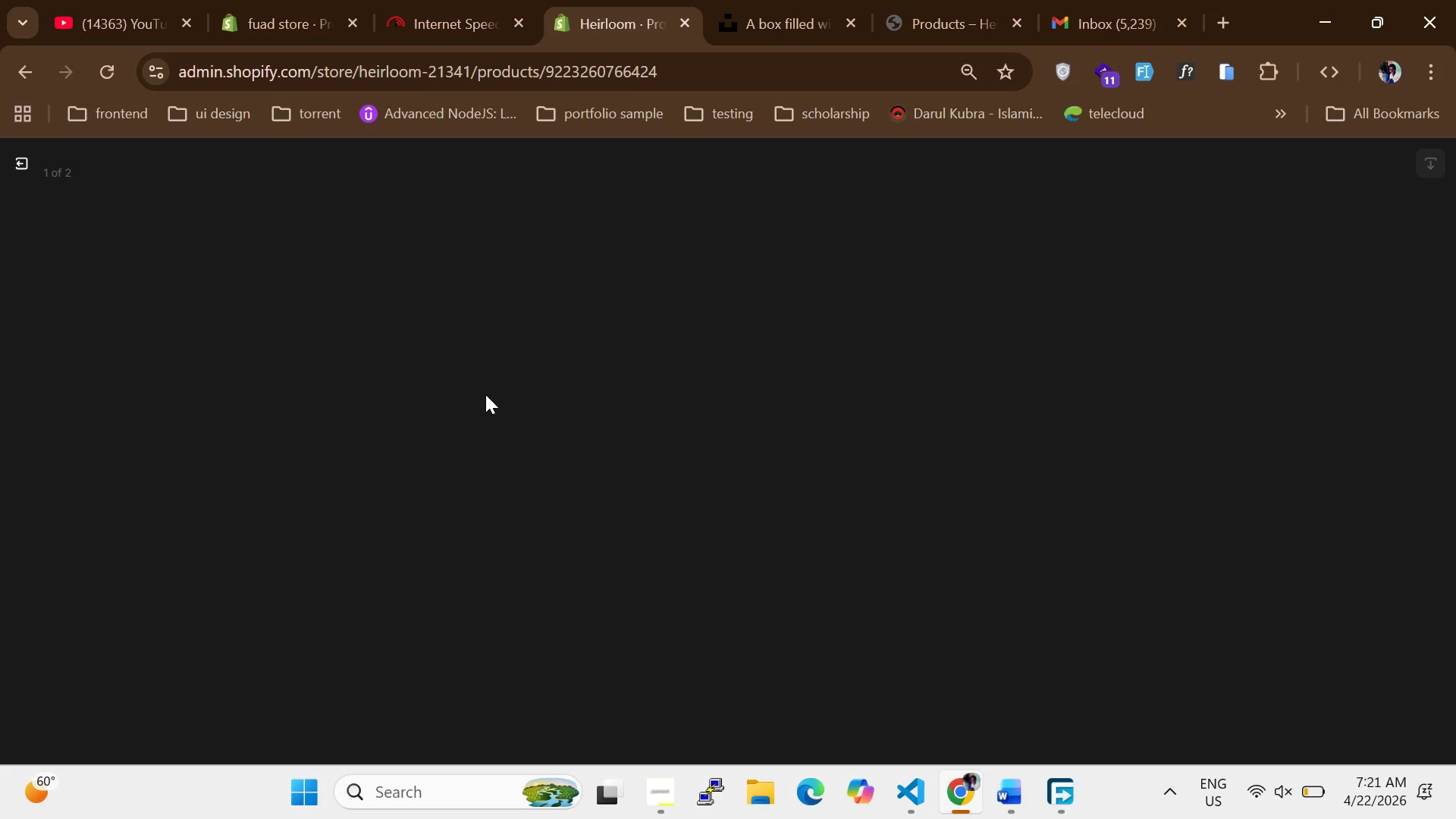 
wait(14.97)
 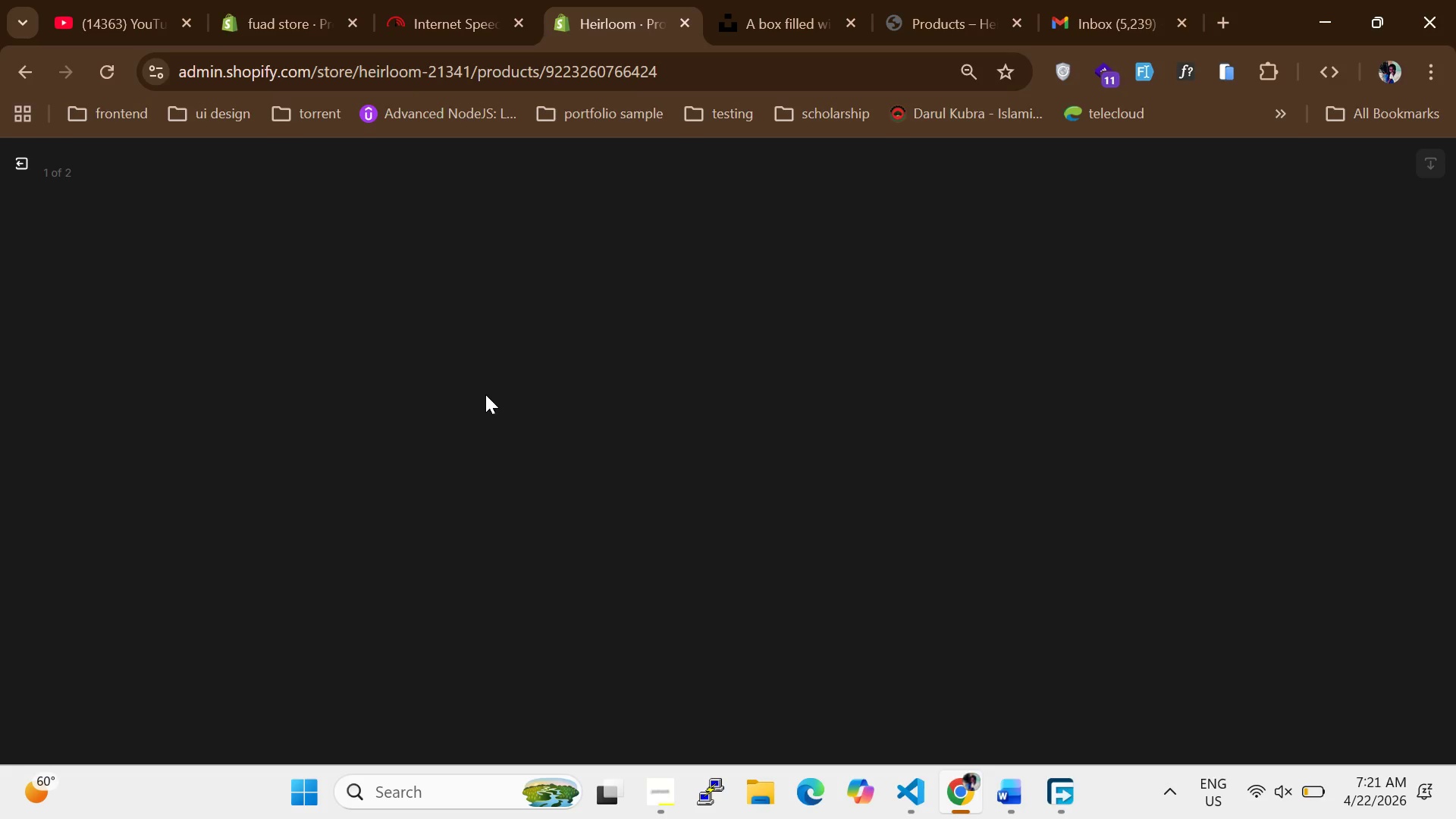 
left_click([1354, 402])
 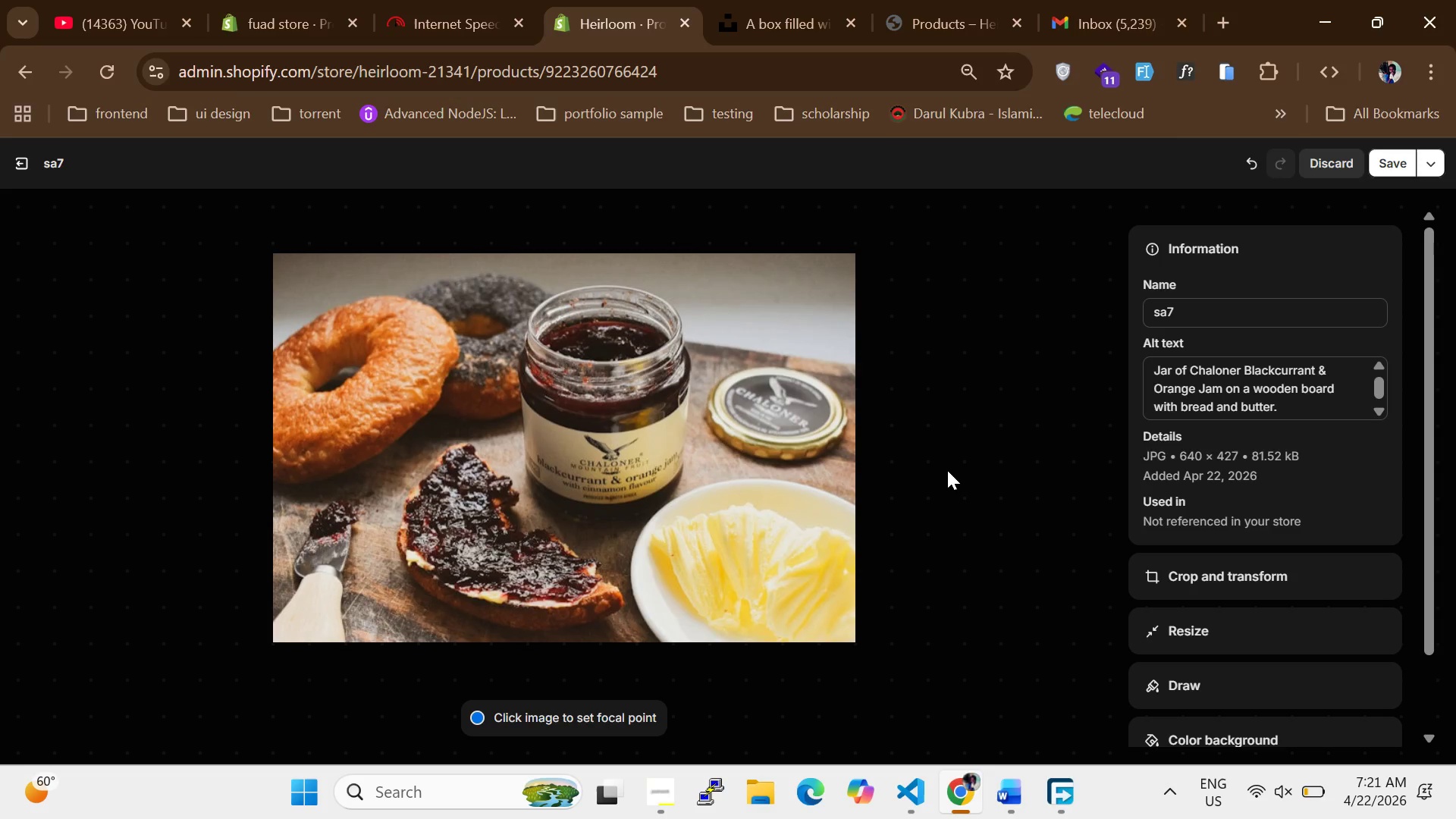 
wait(7.61)
 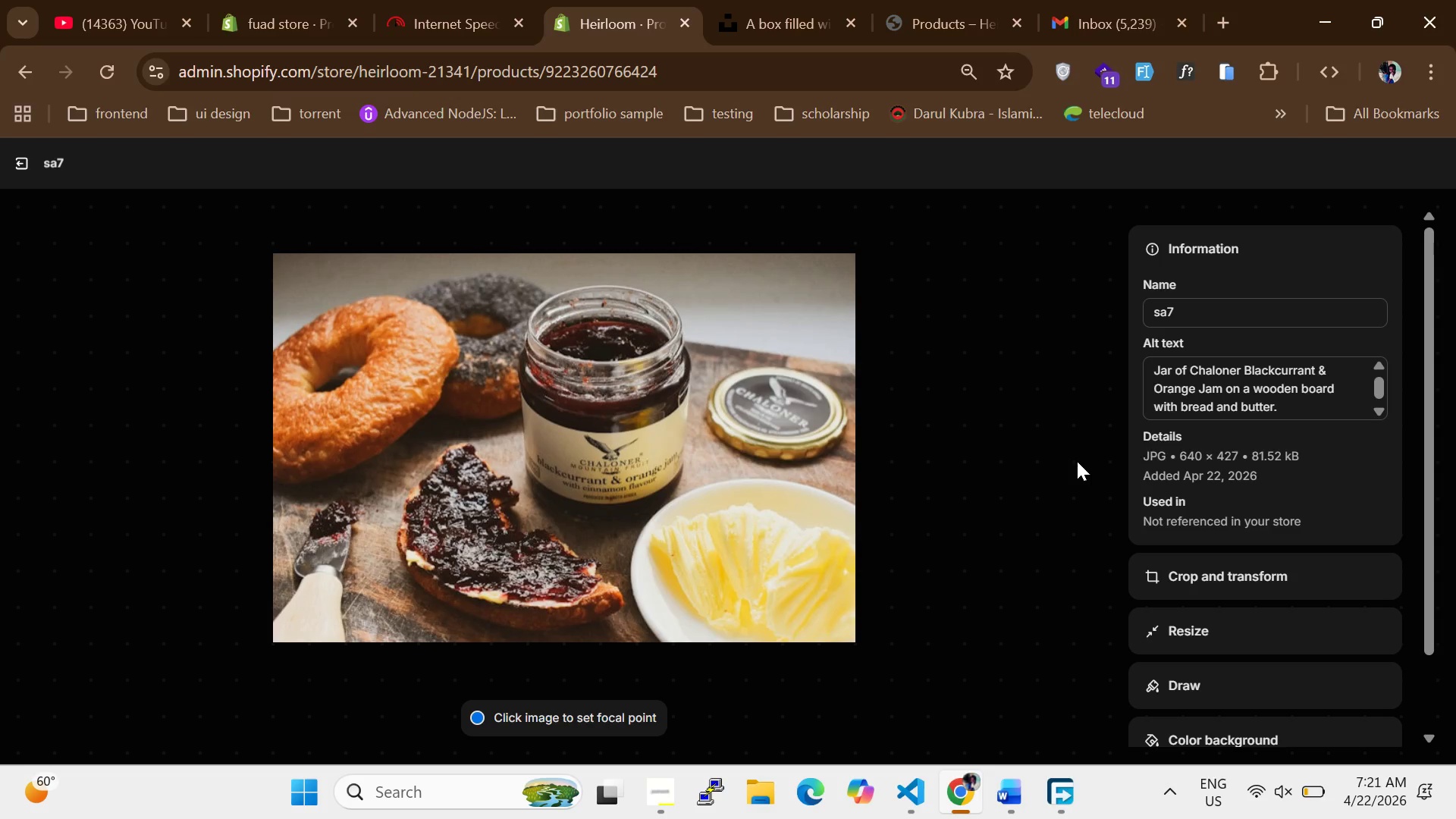 
left_click([1391, 154])
 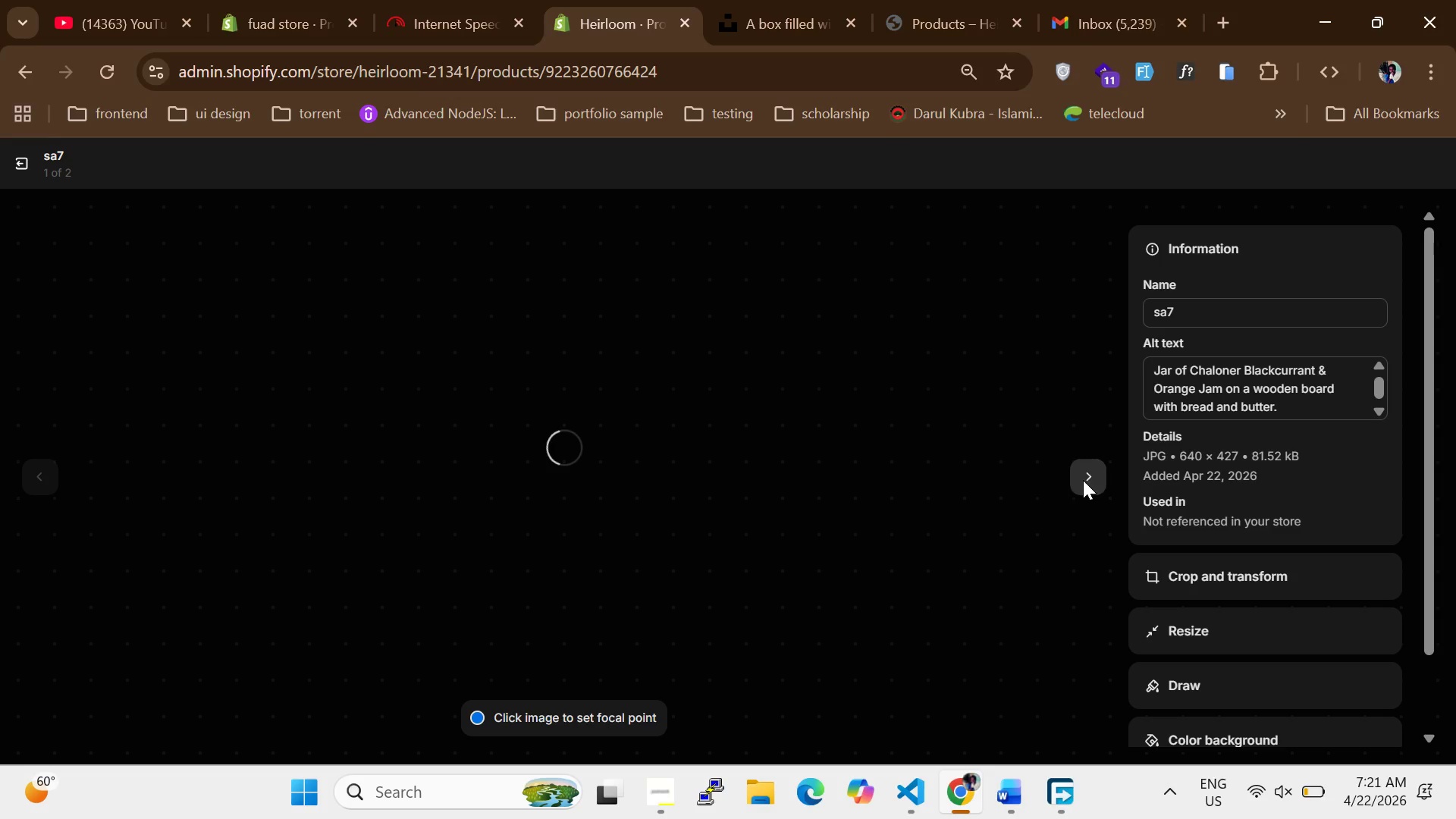 
wait(6.91)
 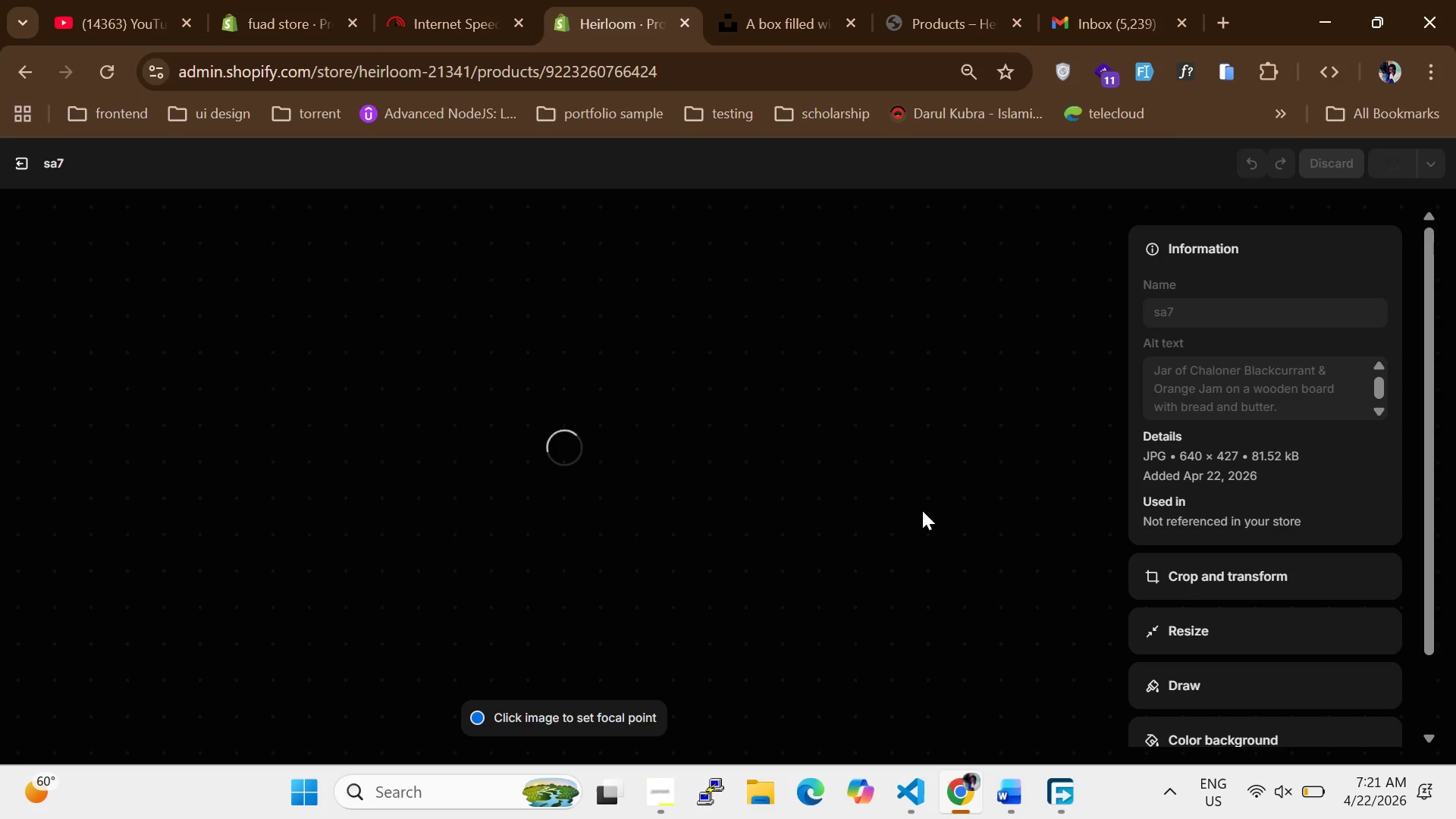 
left_click([1081, 480])
 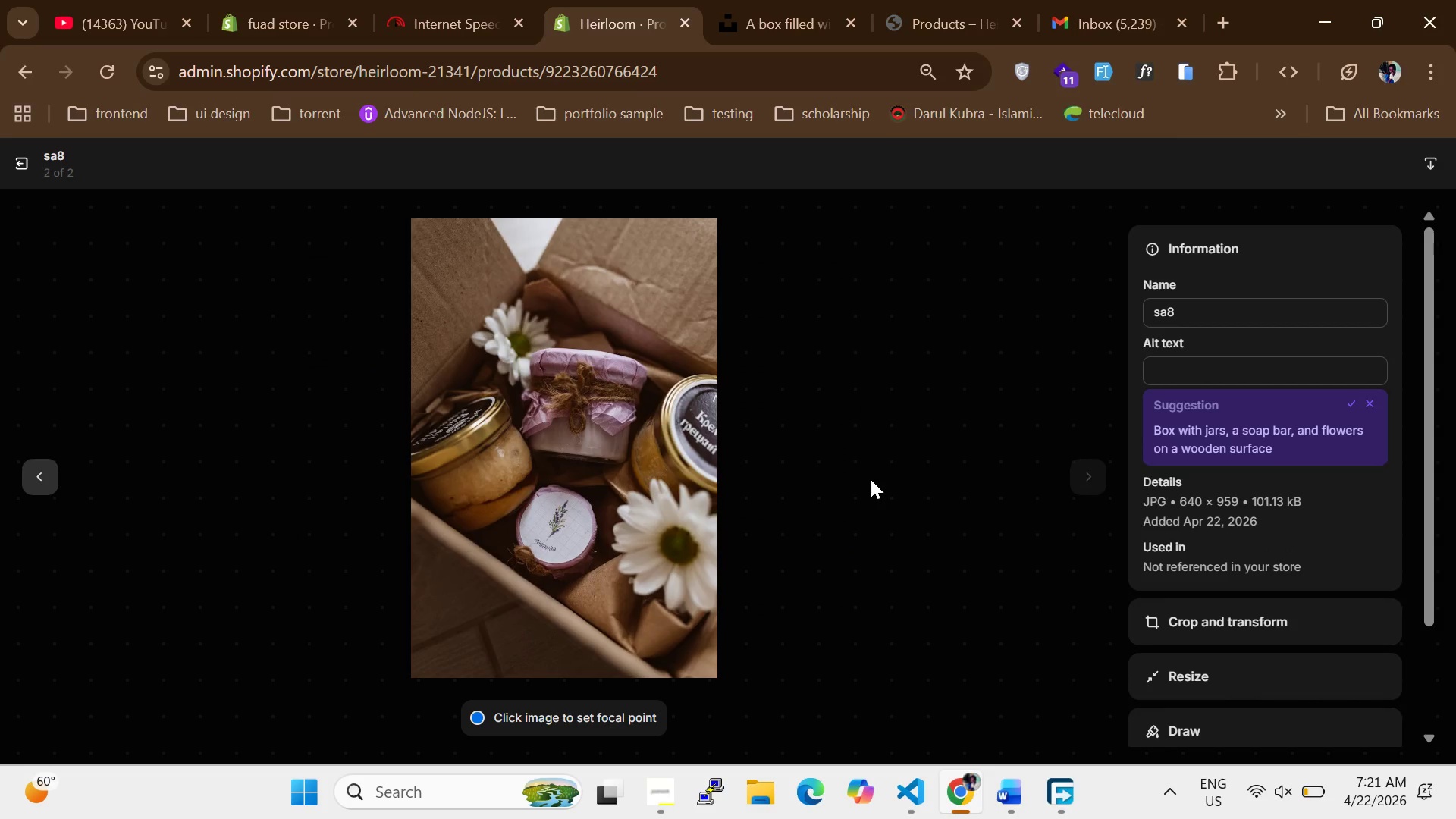 
wait(12.11)
 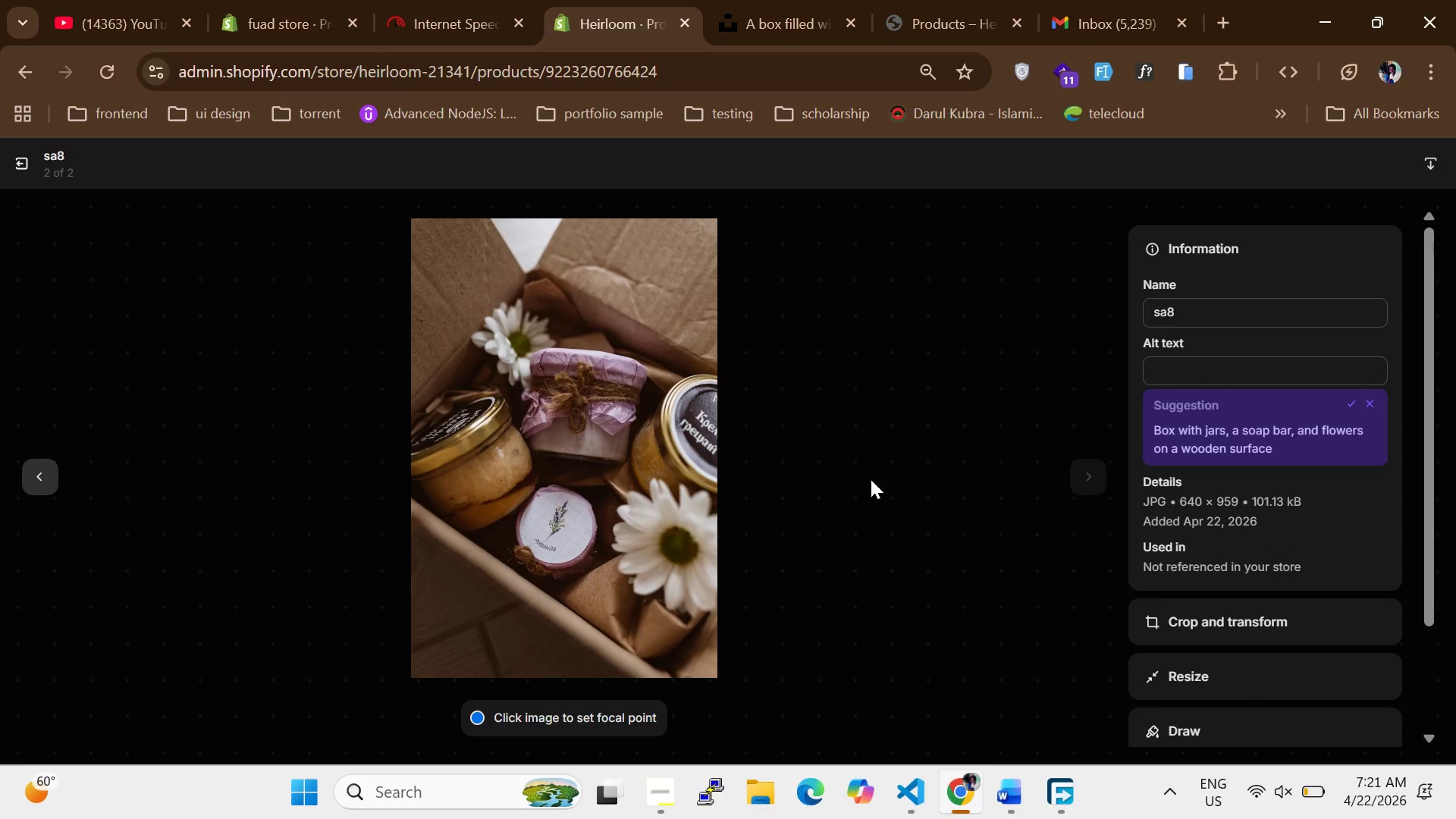 
left_click([1348, 407])
 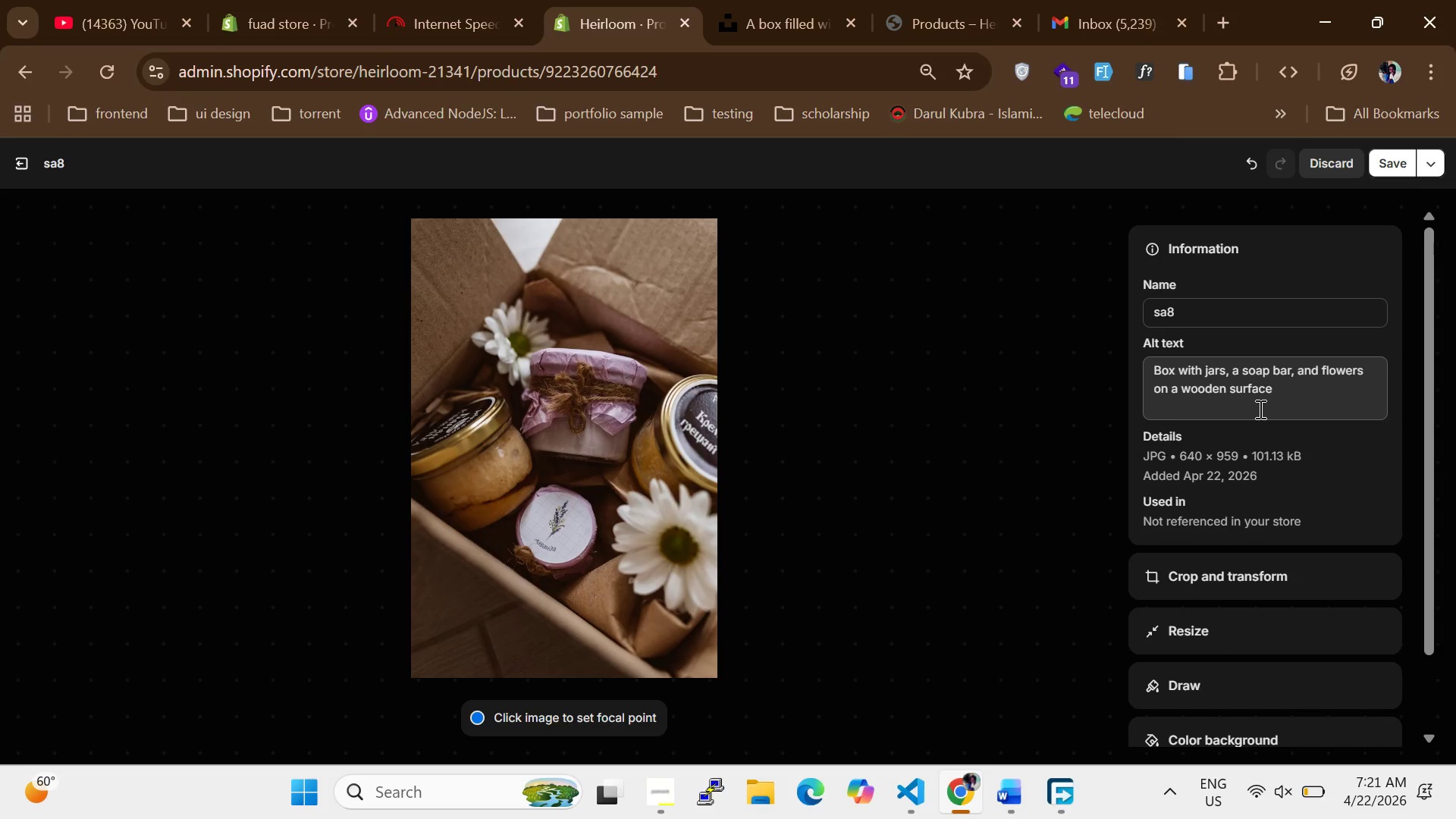 
wait(5.86)
 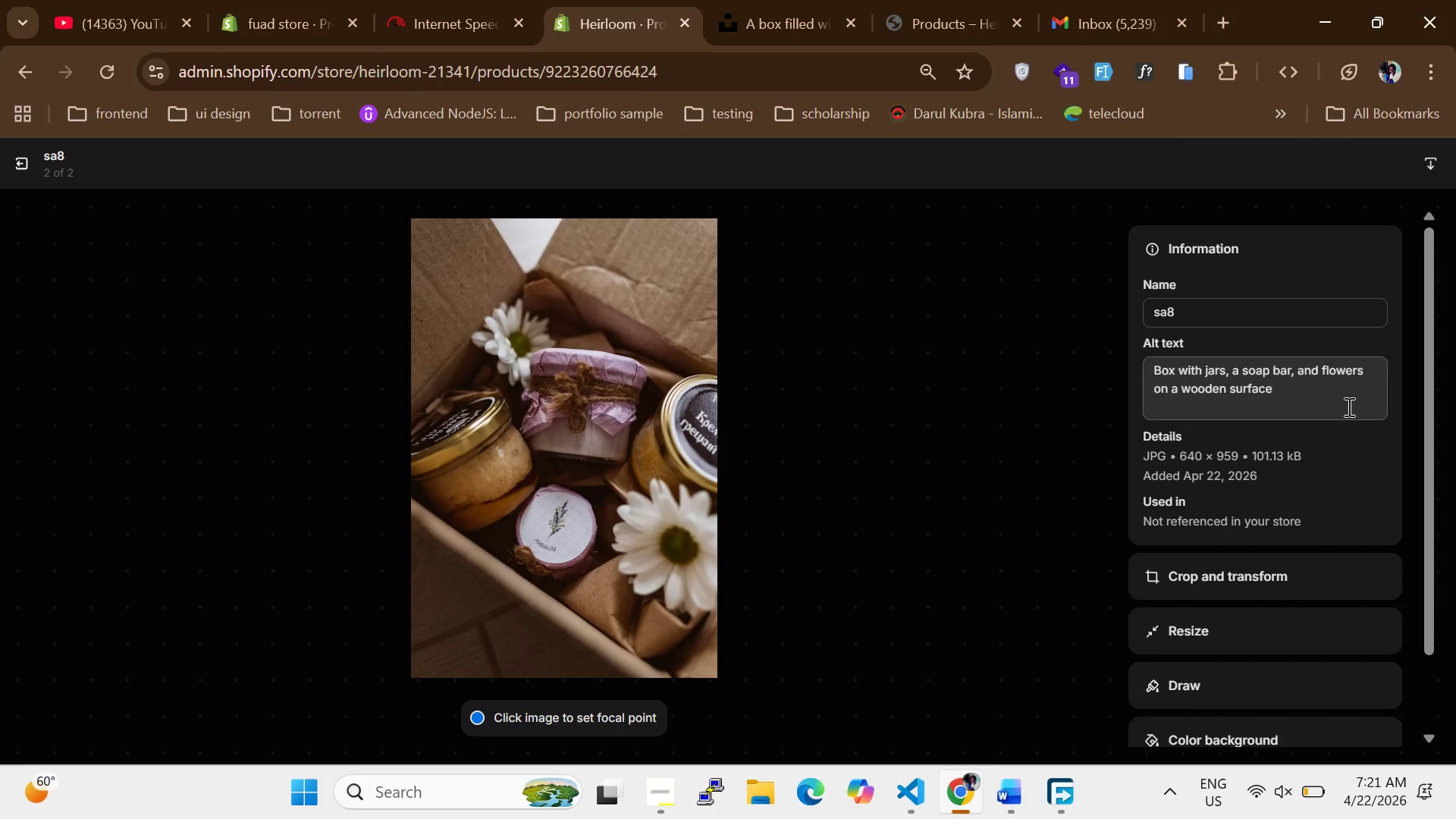 
left_click([1405, 165])
 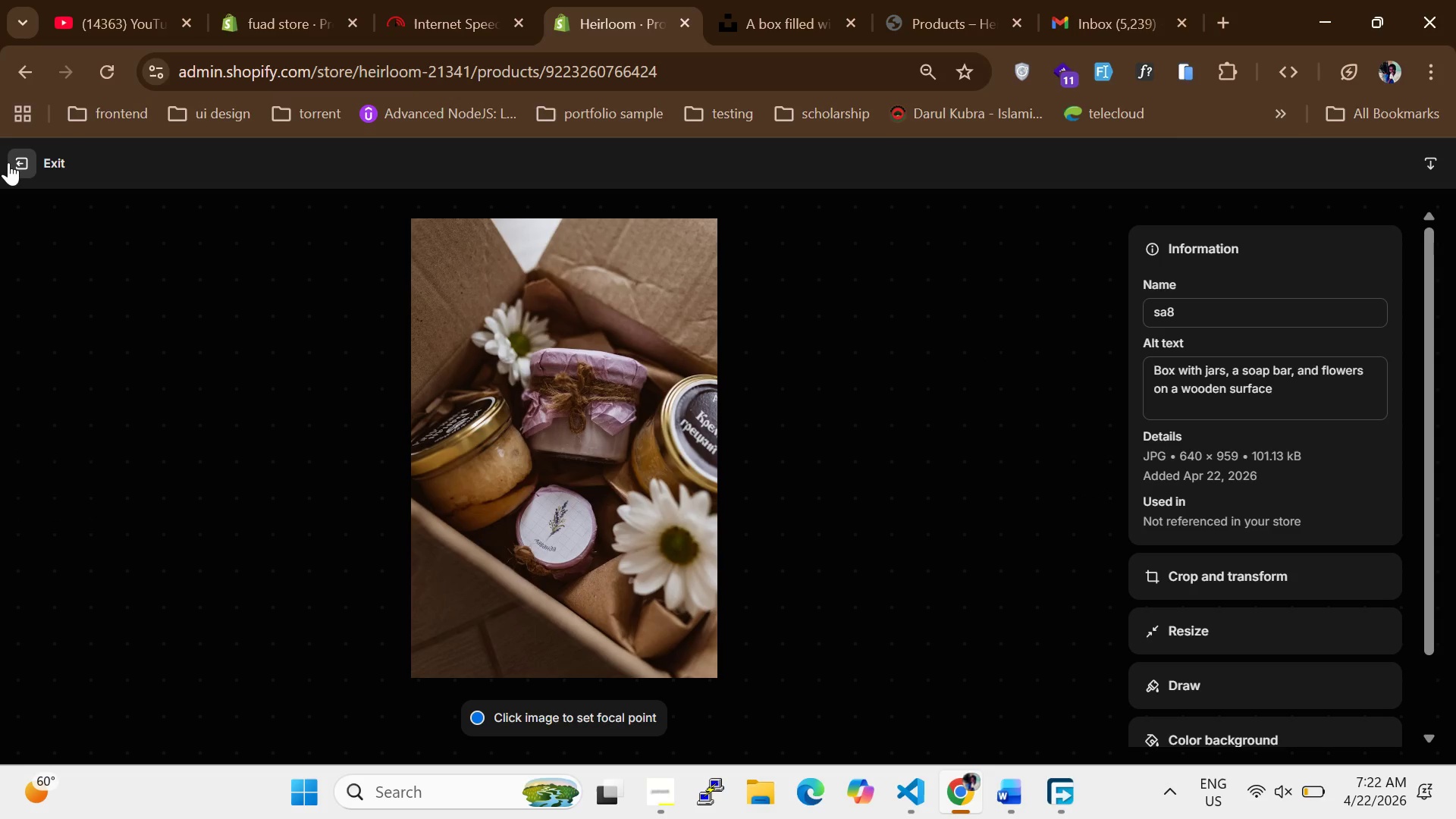 
wait(27.44)
 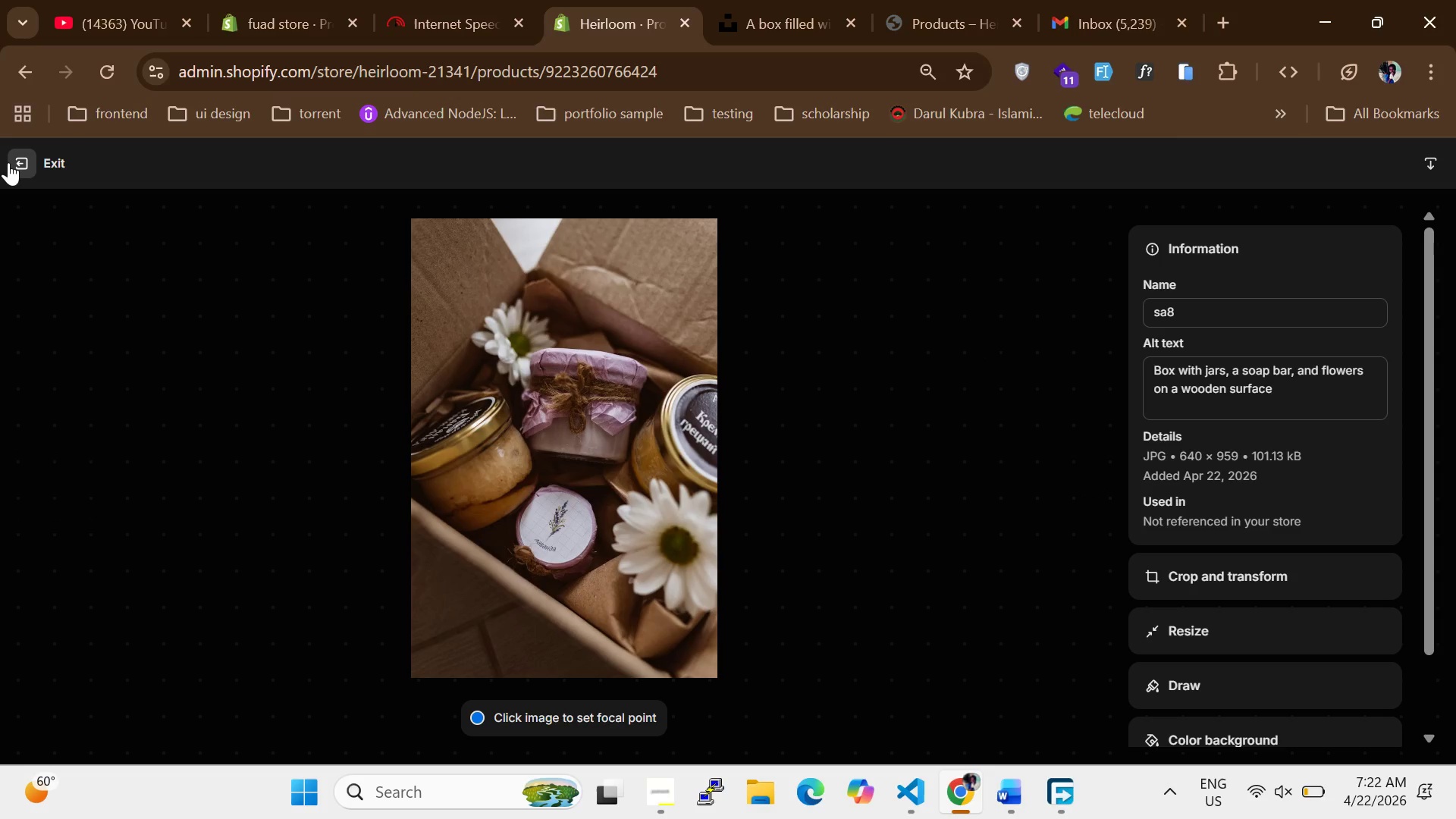 
left_click([13, 169])
 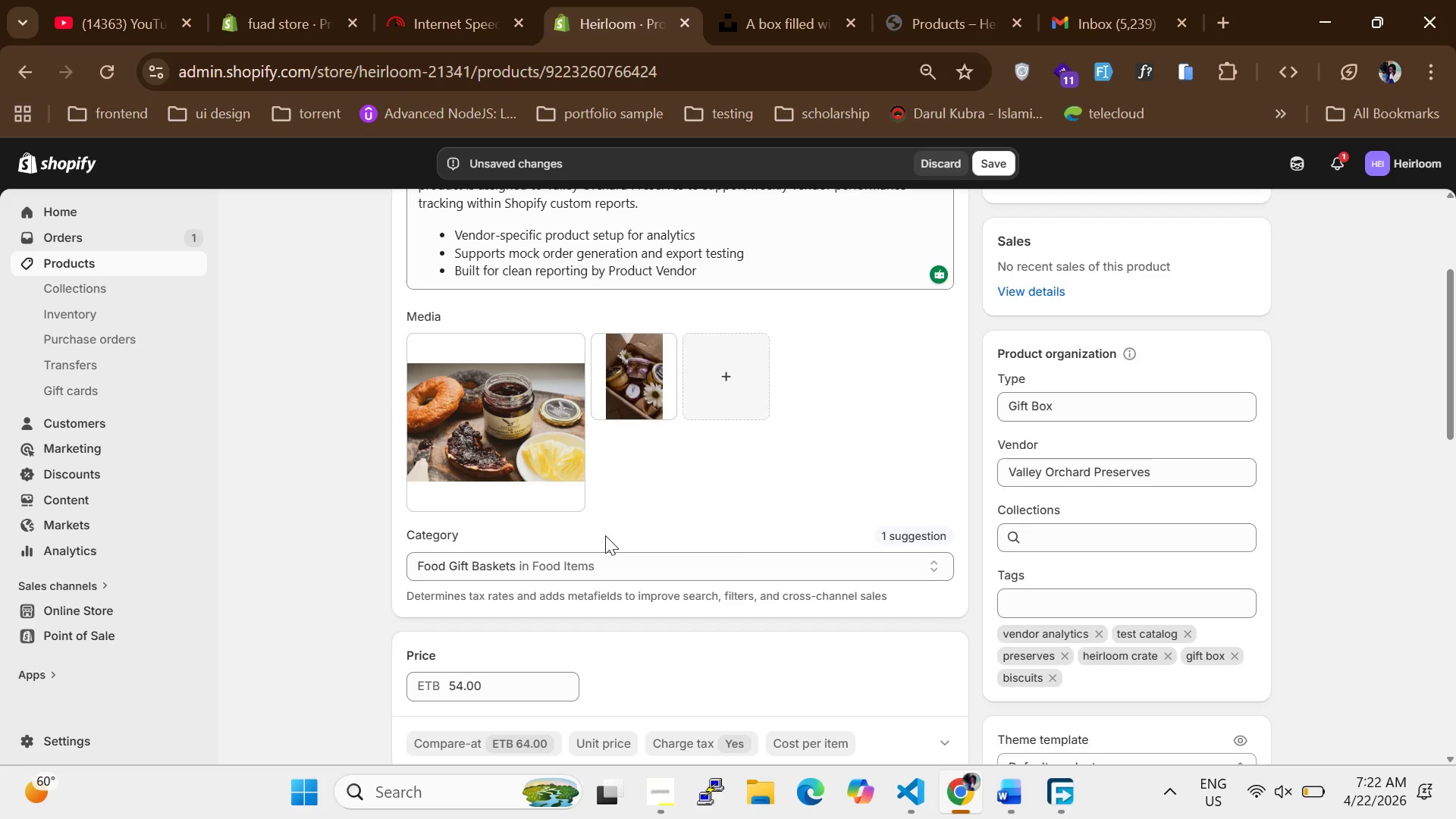 
scroll: coordinate [621, 498], scroll_direction: down, amount: 11.0
 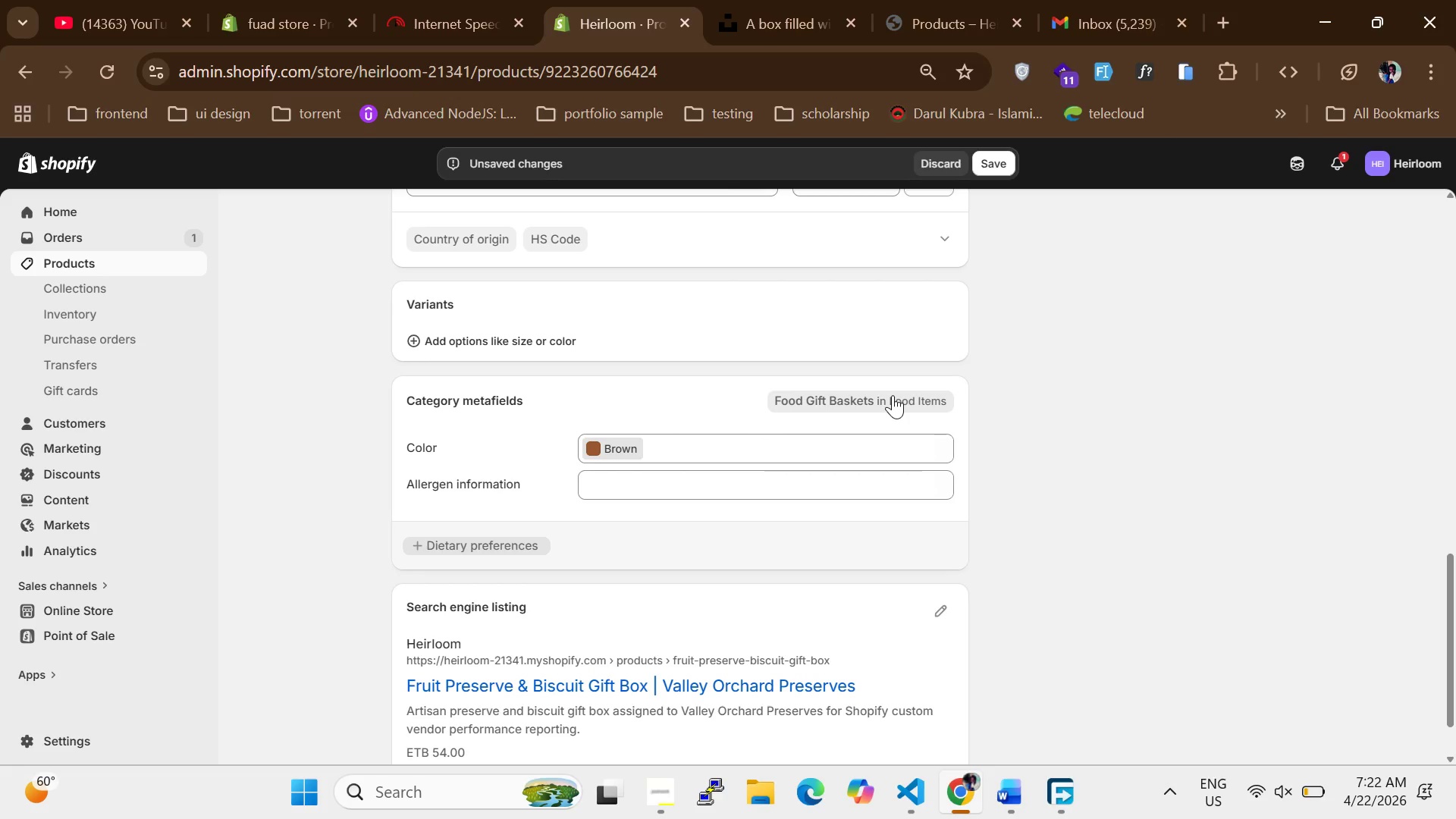 
scroll: coordinate [723, 475], scroll_direction: up, amount: 8.0
 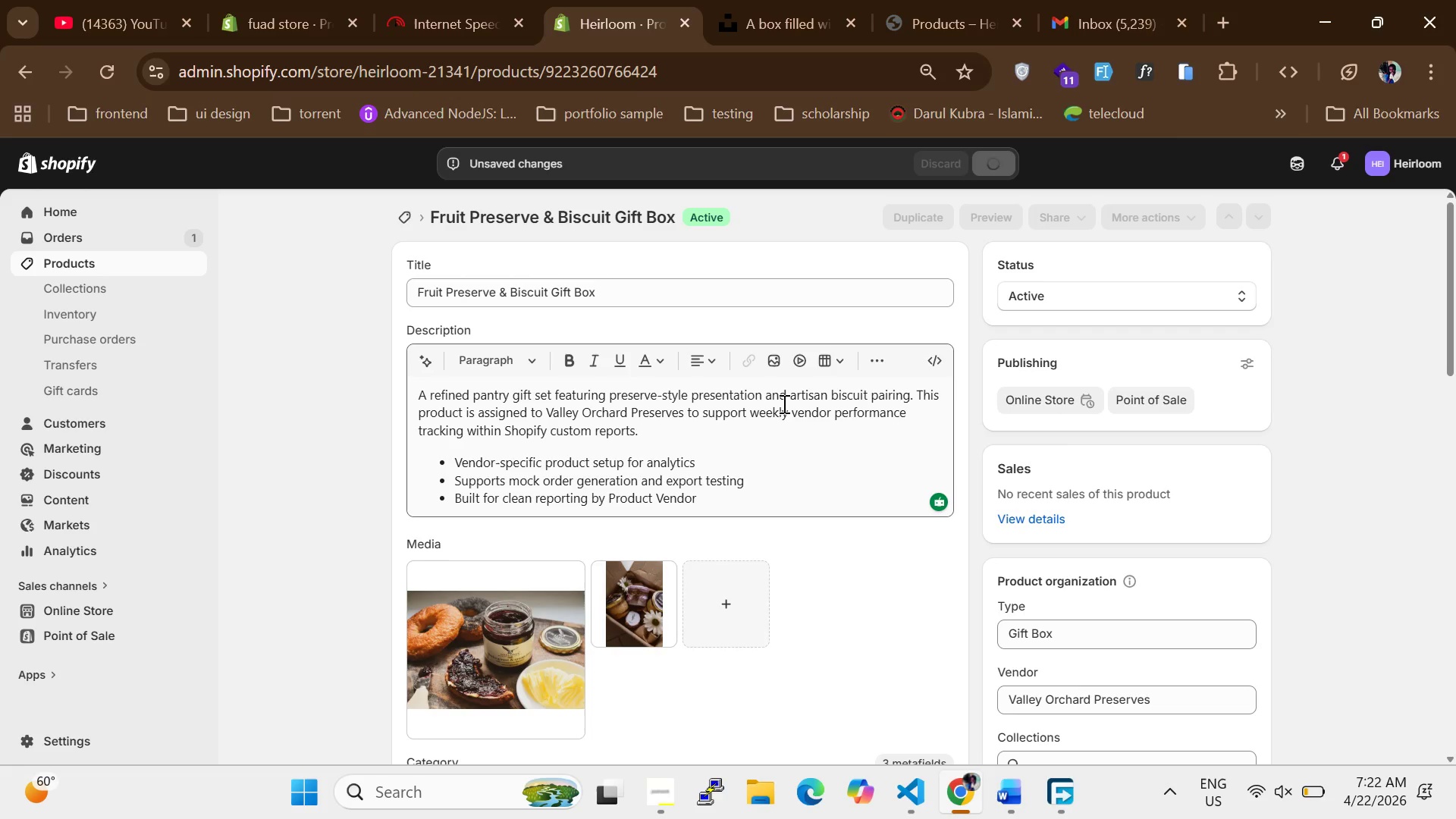 
wait(12.36)
 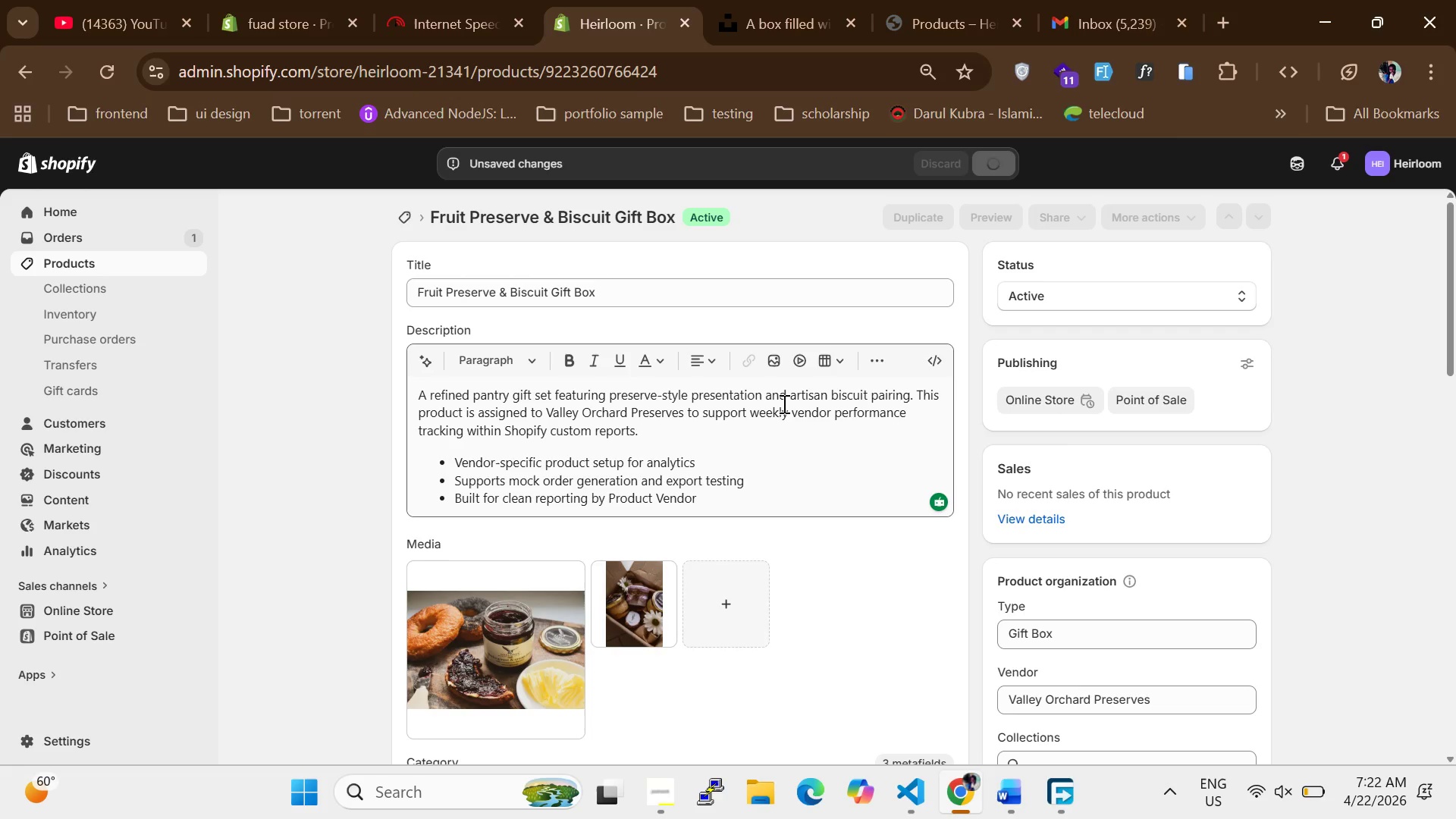 
scroll: coordinate [824, 375], scroll_direction: down, amount: 15.0
 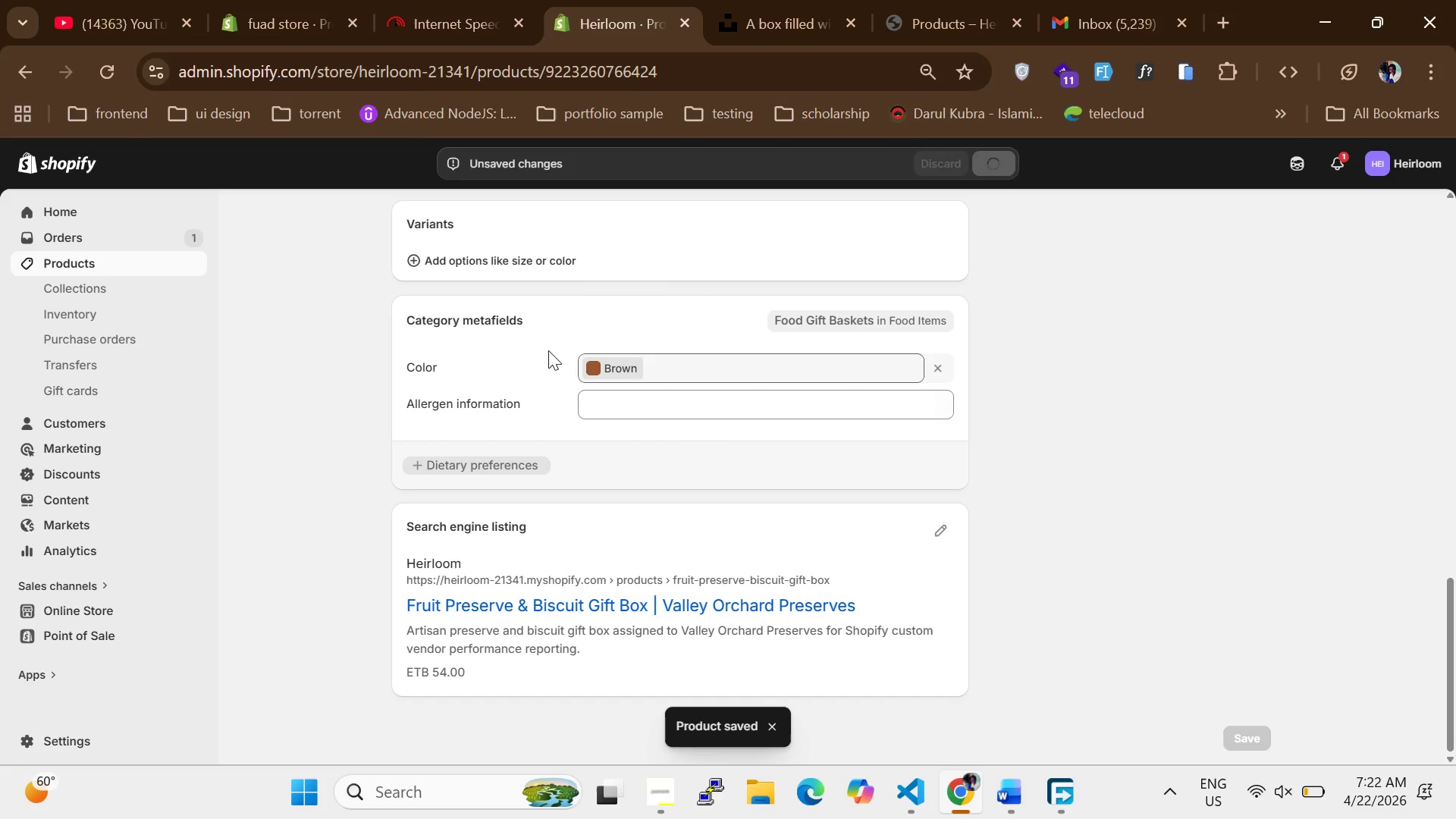 
scroll: coordinate [521, 374], scroll_direction: up, amount: 13.0
 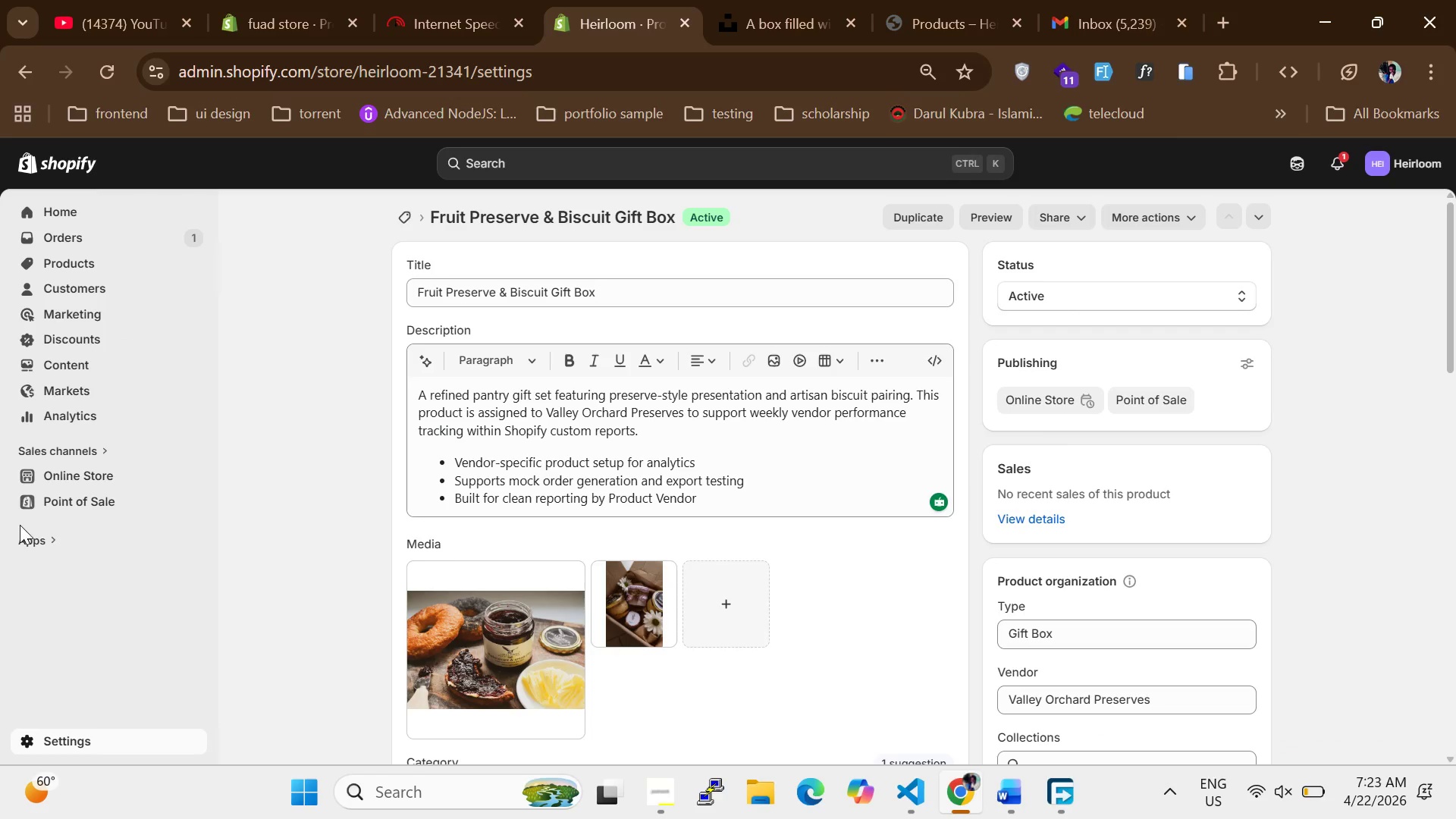 
wait(26.68)
 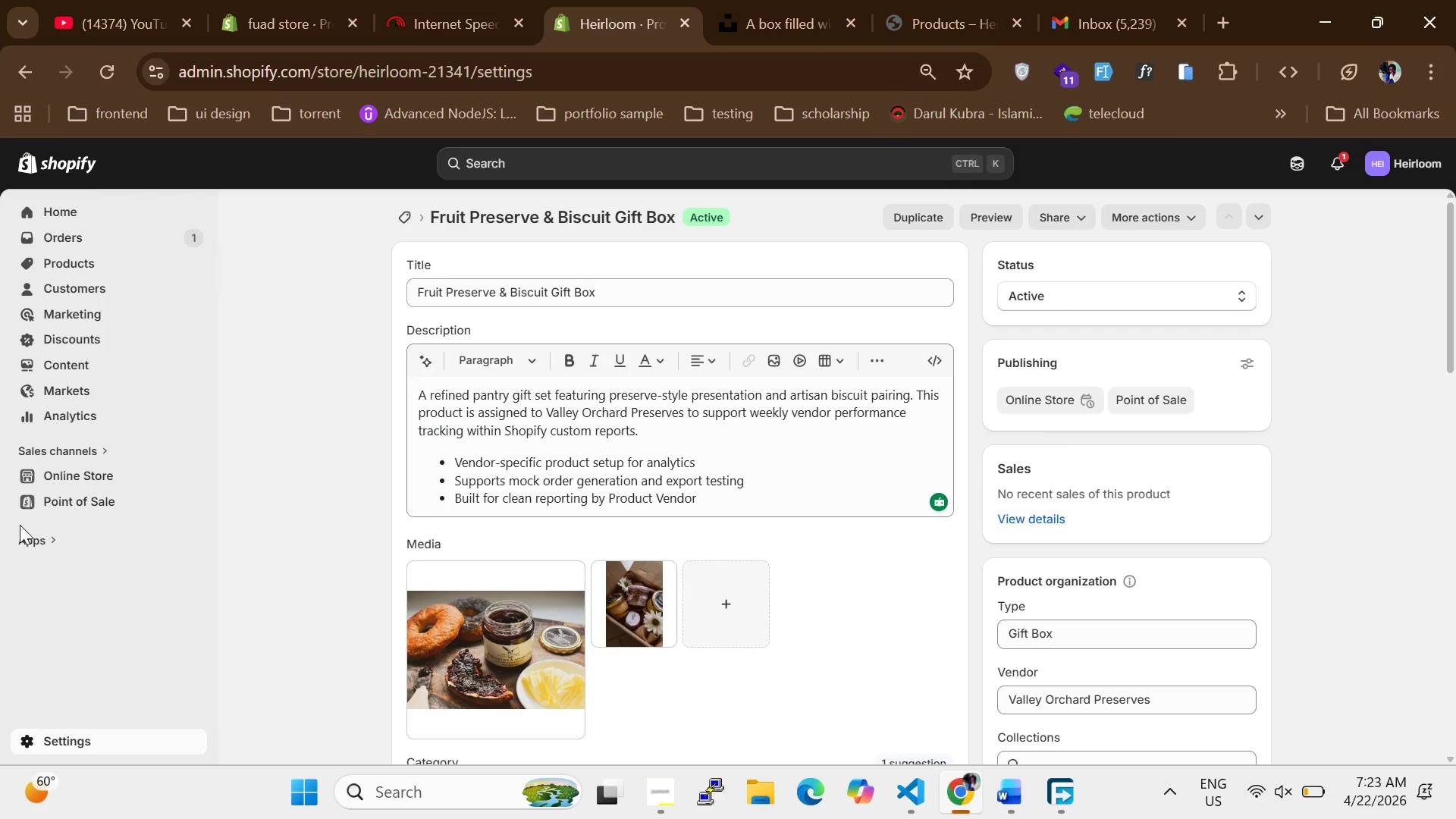 
left_click([321, 453])
 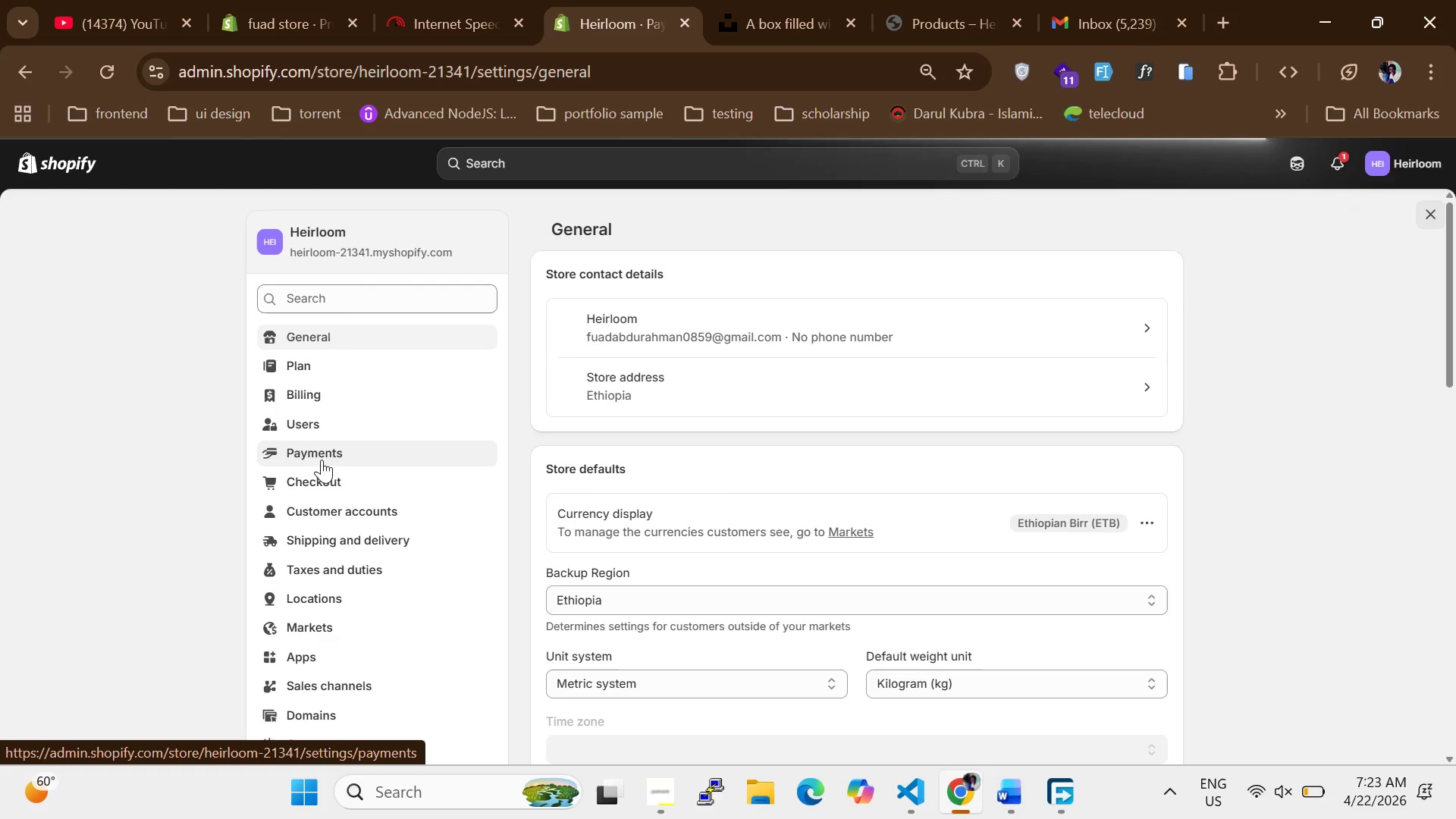 
scroll: coordinate [657, 470], scroll_direction: down, amount: 3.0
 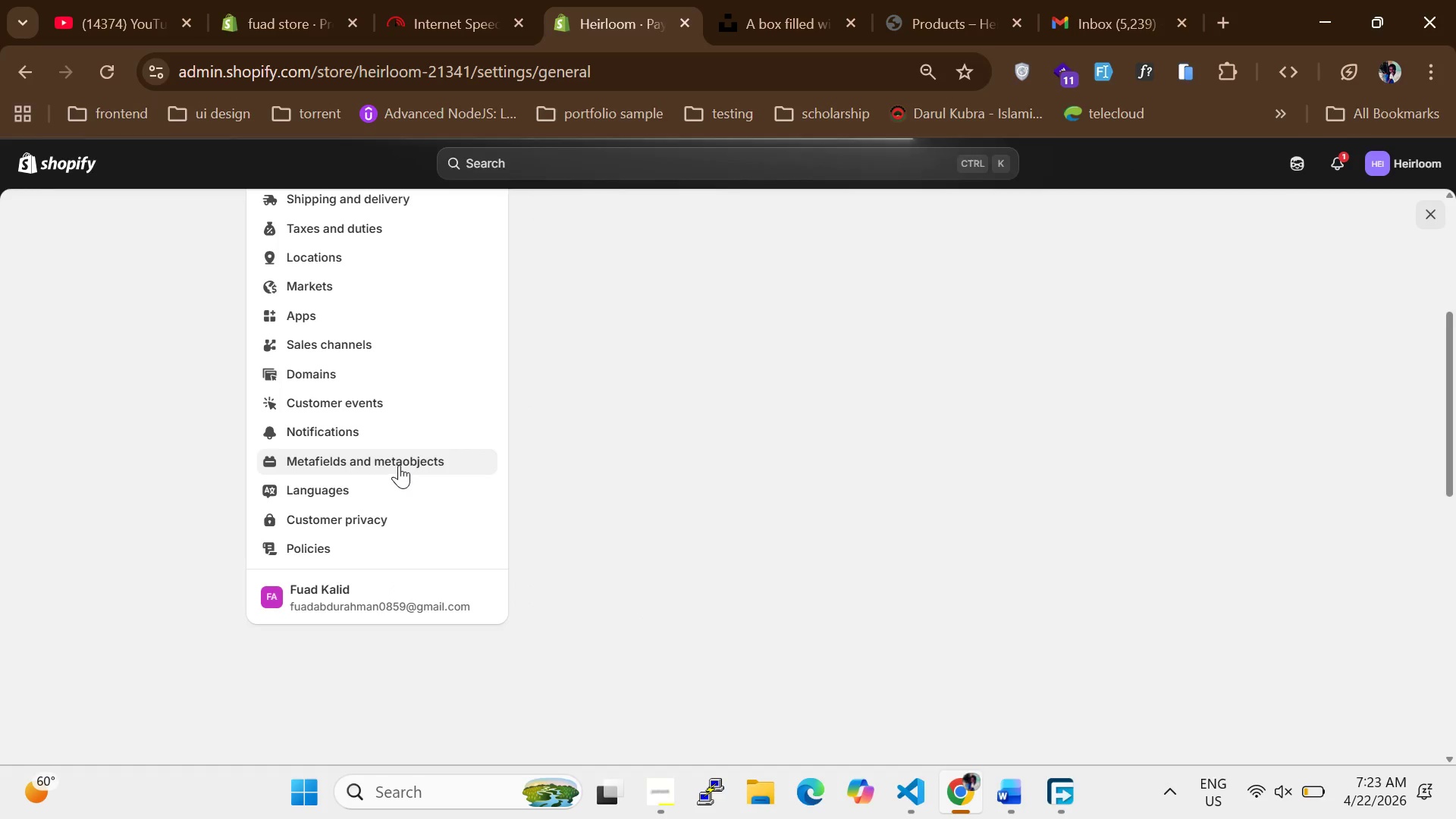 
scroll: coordinate [398, 465], scroll_direction: none, amount: 0.0
 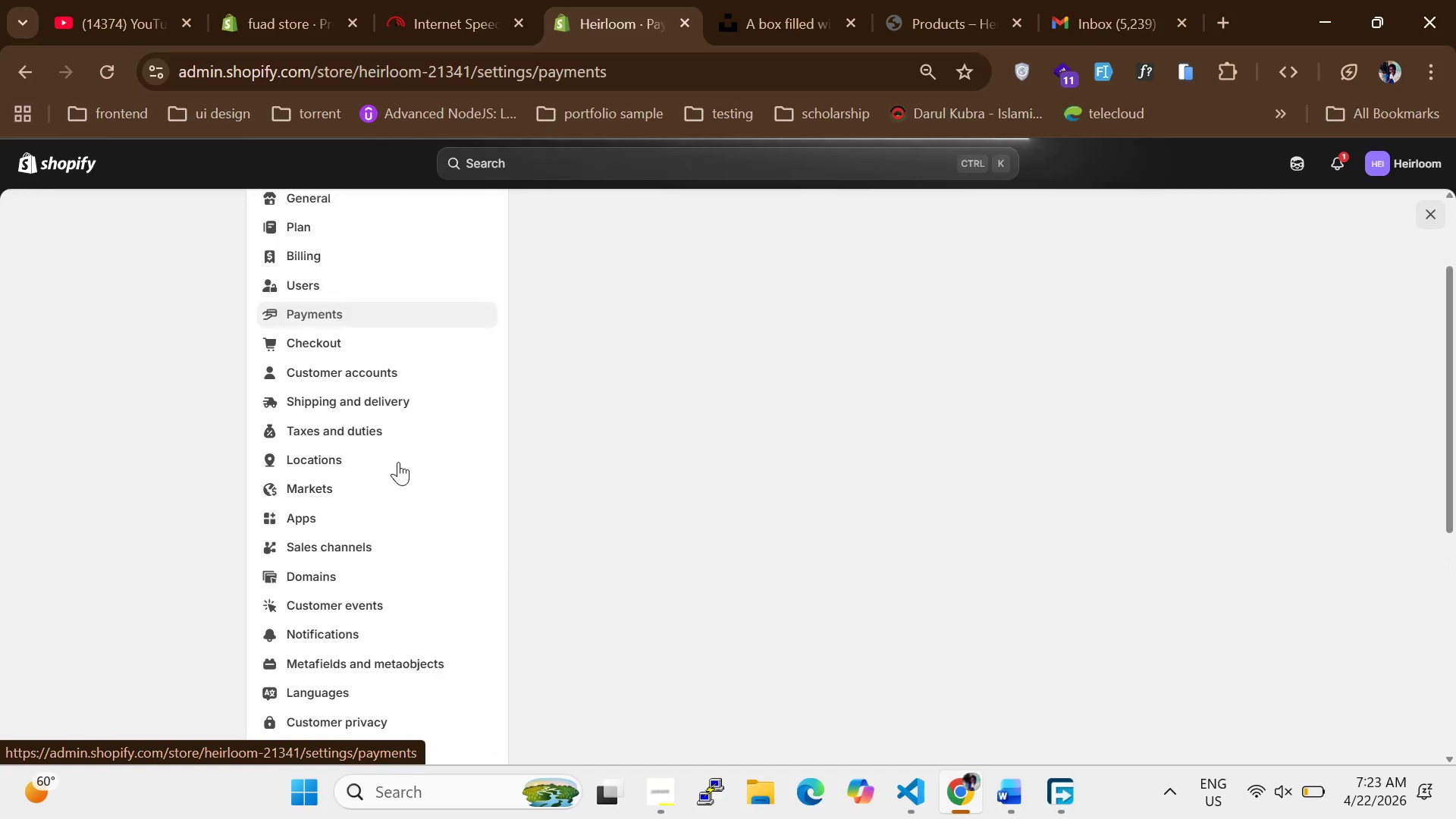 
scroll: coordinate [398, 462], scroll_direction: up, amount: 4.0
 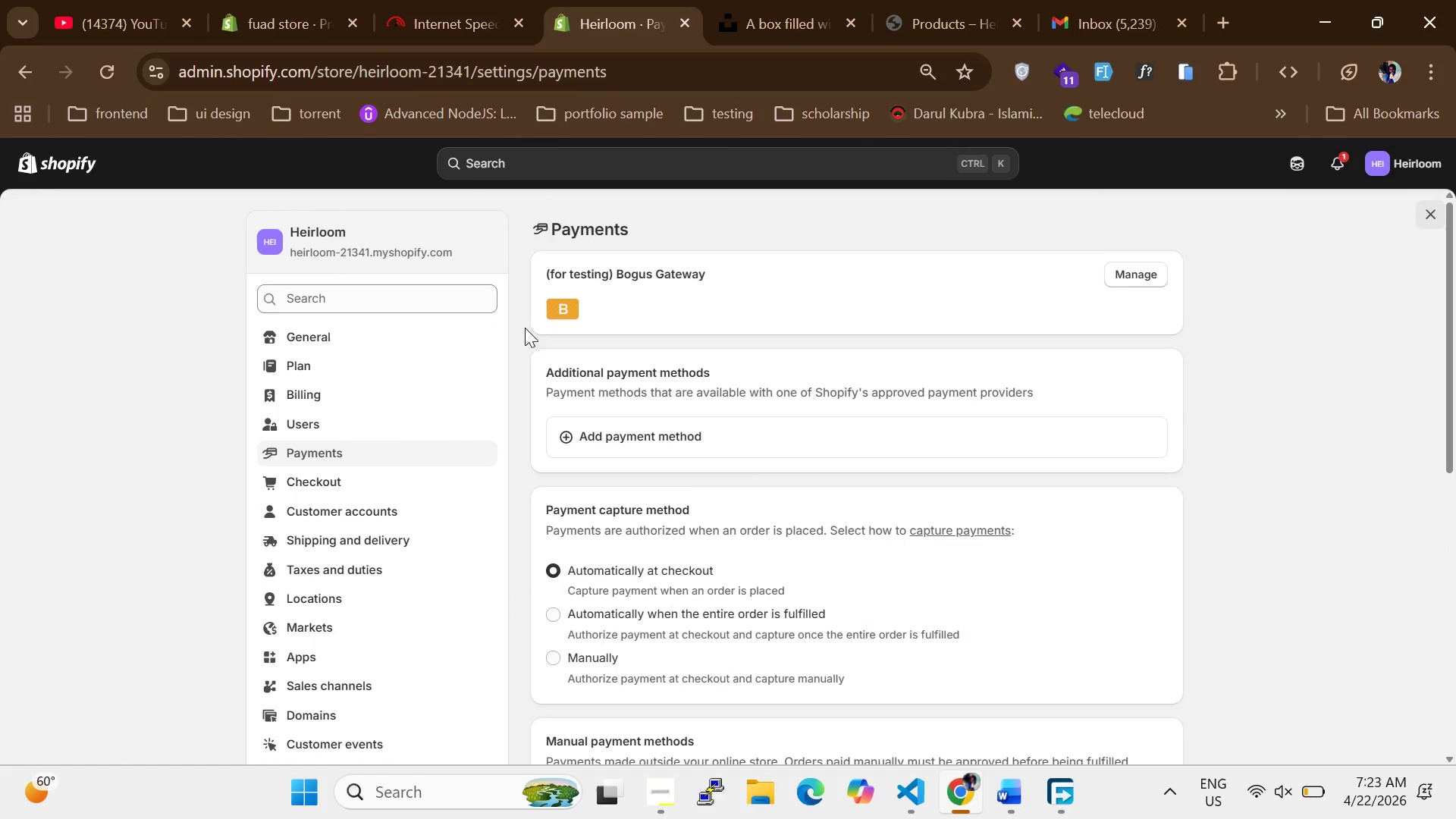 
left_click_drag(start_coordinate=[539, 271], to_coordinate=[752, 271])
 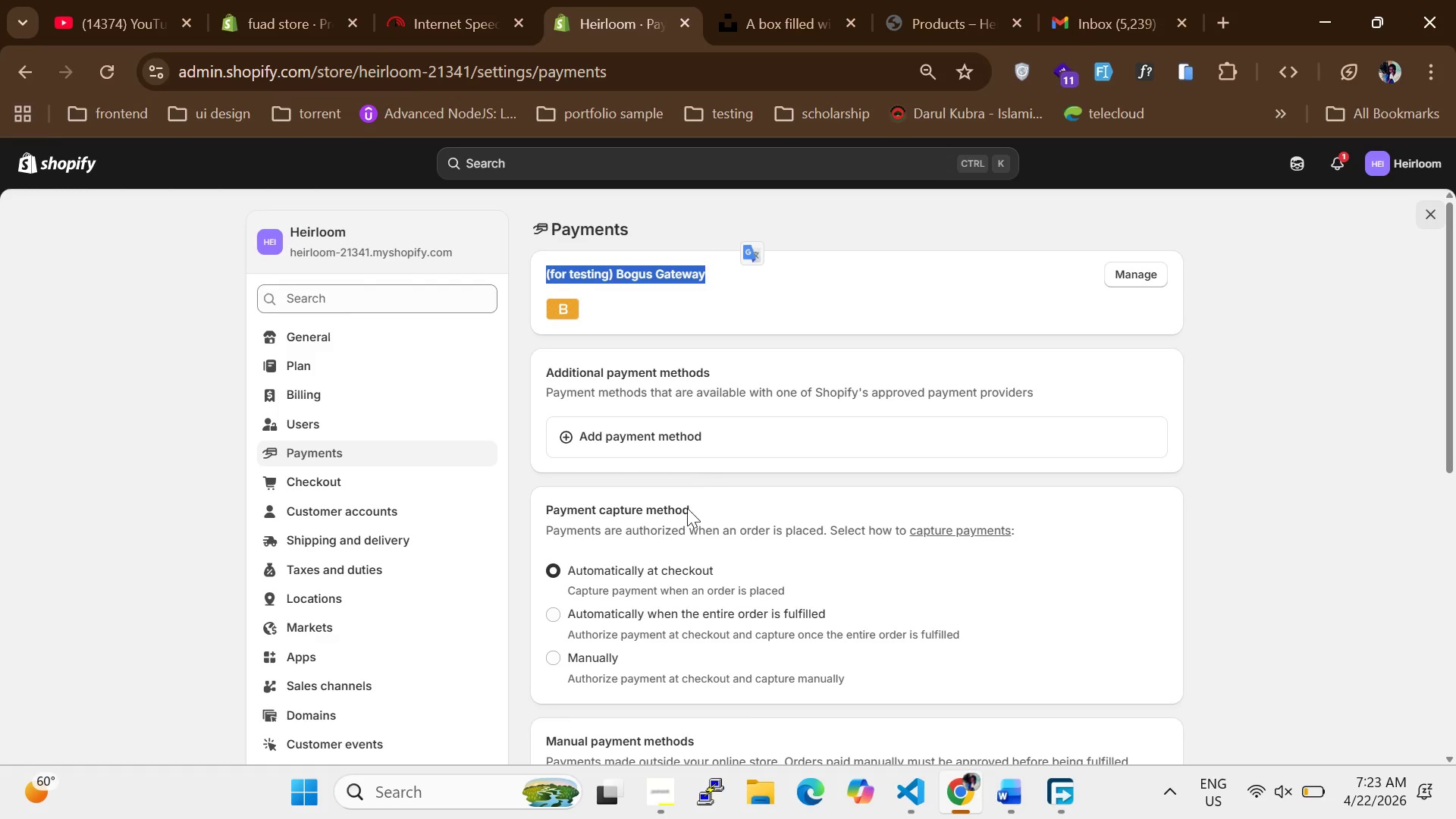 
scroll: coordinate [683, 518], scroll_direction: down, amount: 3.0
 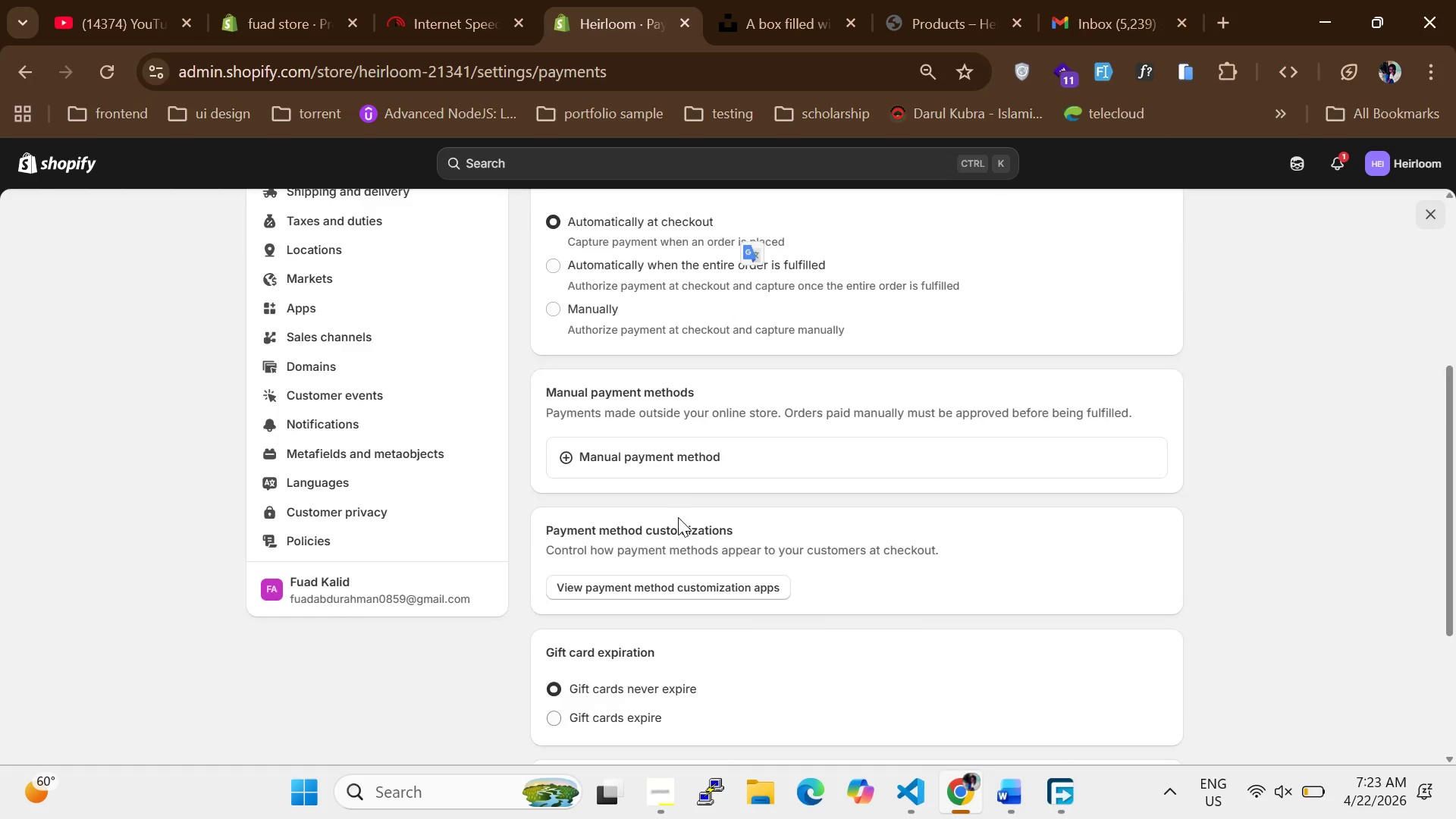 
scroll: coordinate [674, 510], scroll_direction: up, amount: 5.0
 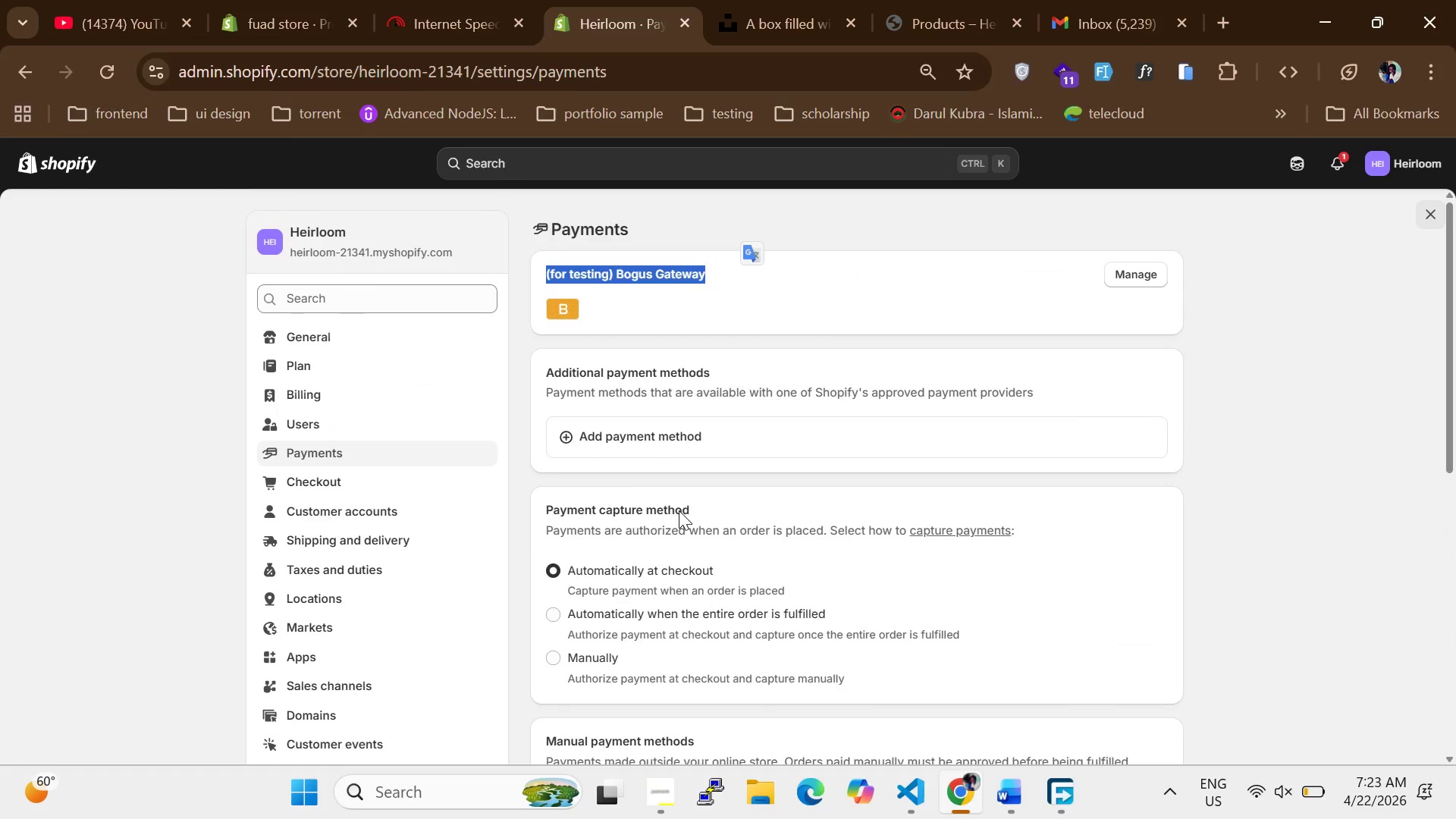 
wait(22.19)
 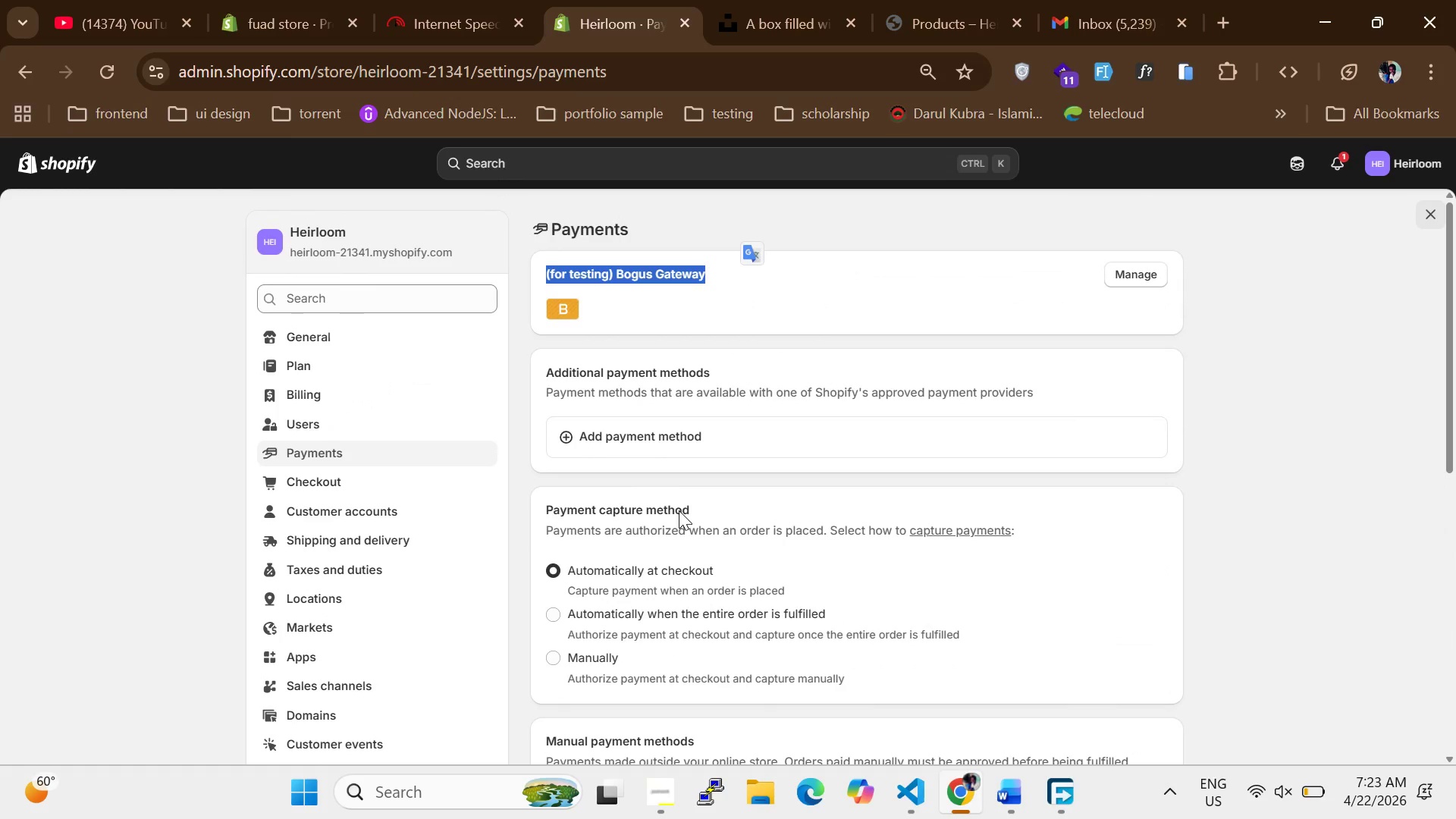 
scroll: coordinate [358, 333], scroll_direction: up, amount: 4.0
 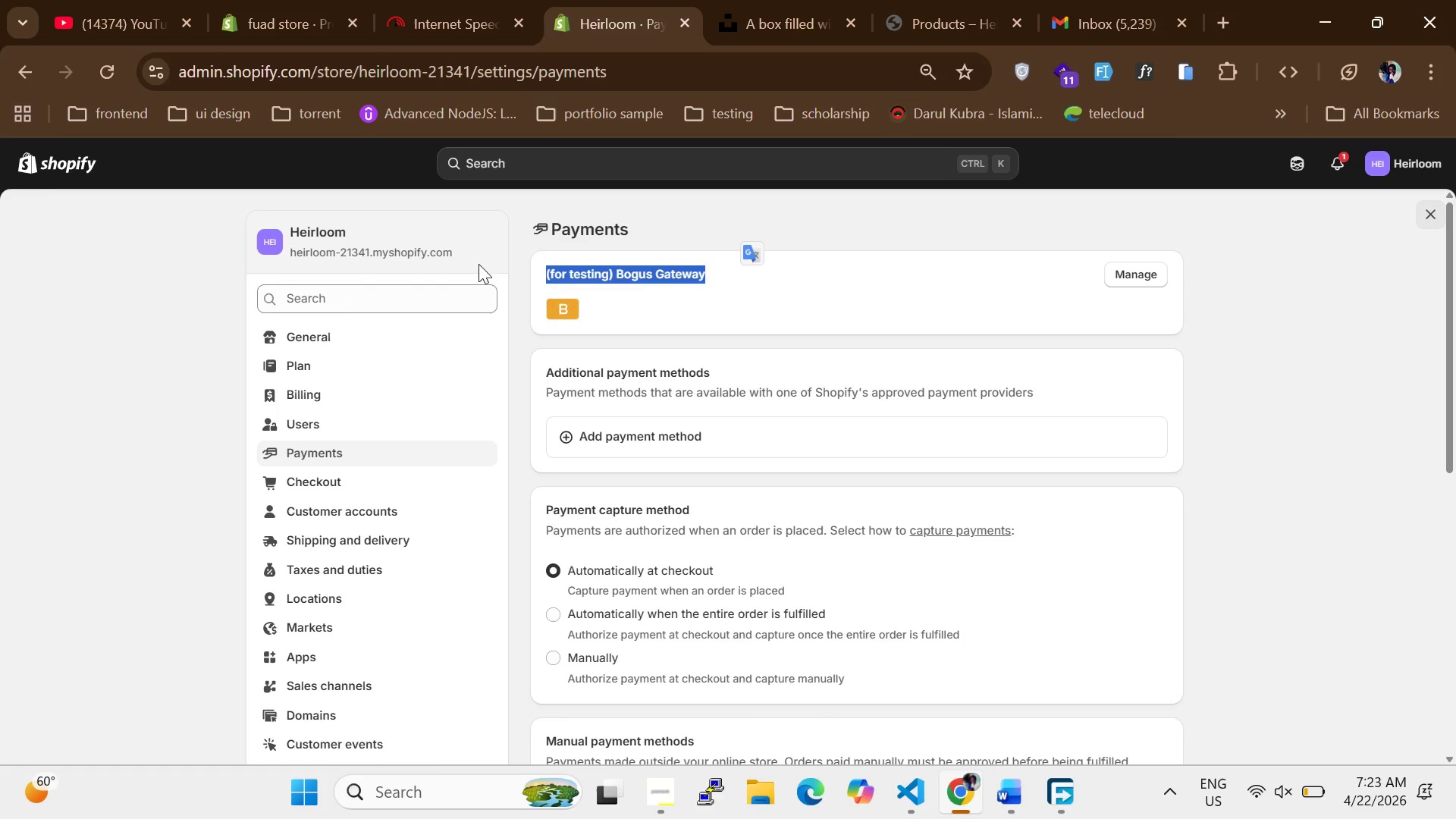 
left_click_drag(start_coordinate=[432, 254], to_coordinate=[331, 257])
 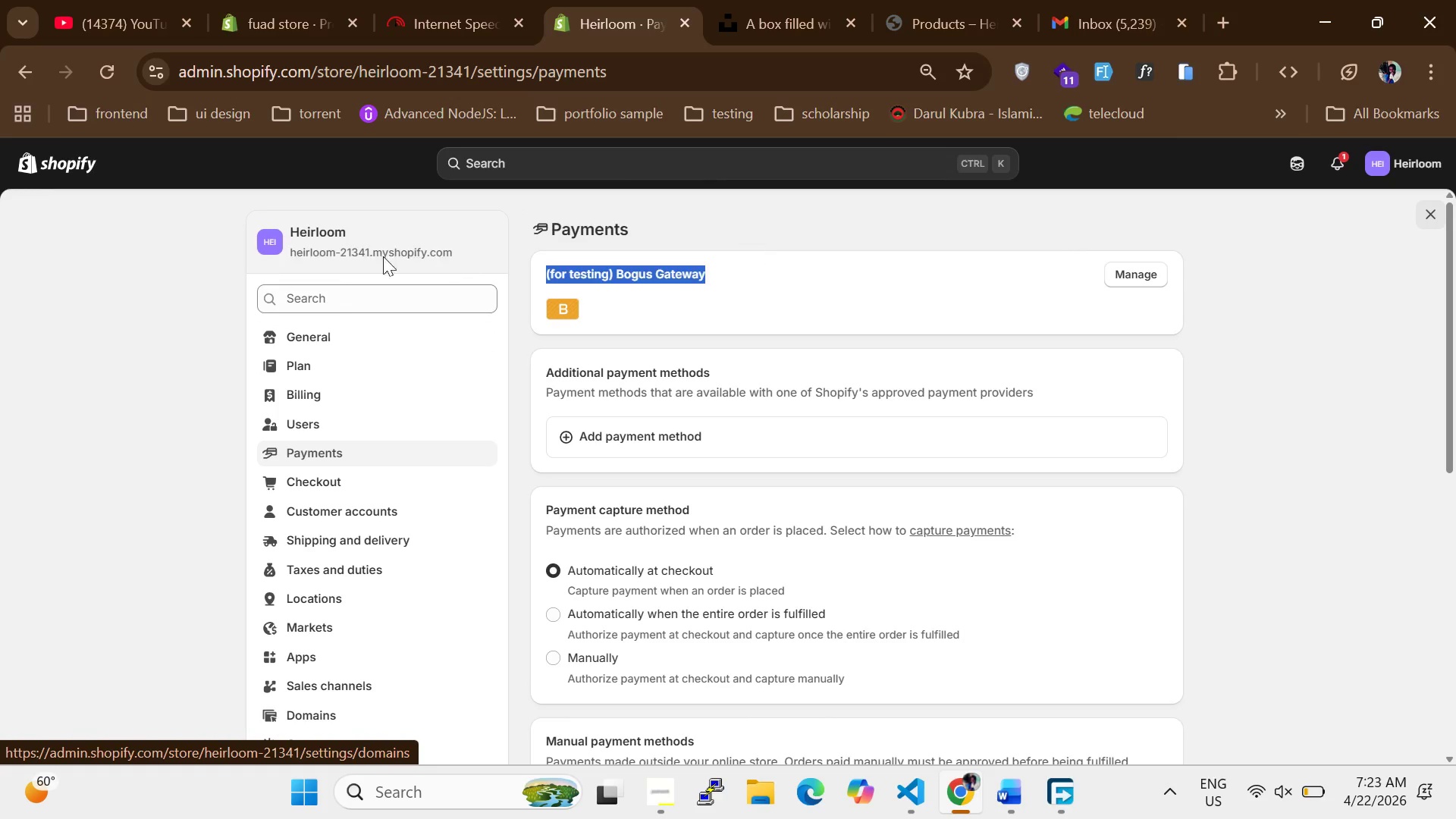 
left_click_drag(start_coordinate=[468, 259], to_coordinate=[273, 247])
 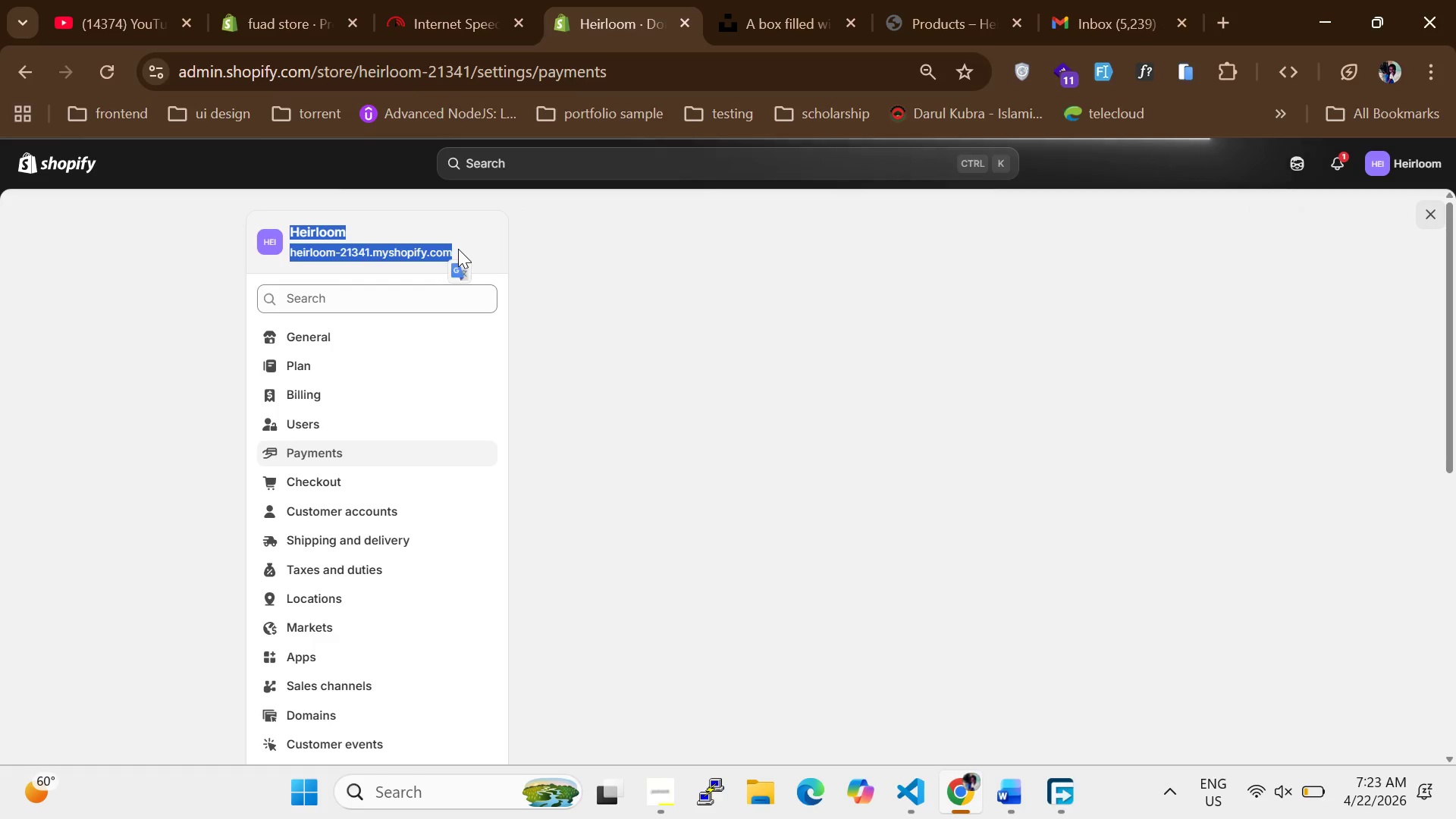 
left_click_drag(start_coordinate=[458, 249], to_coordinate=[394, 265])
 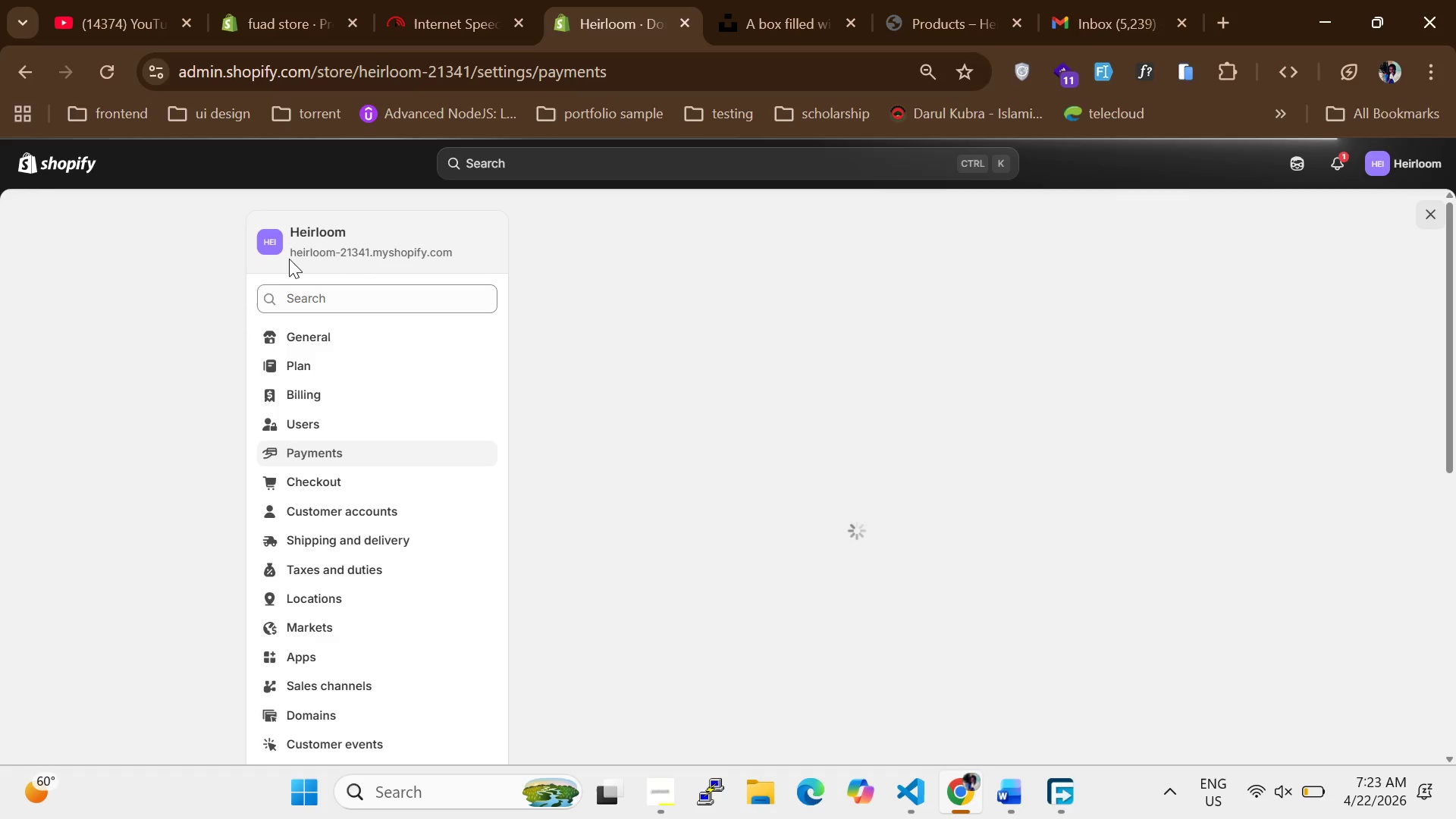 
left_click_drag(start_coordinate=[287, 256], to_coordinate=[473, 248])
 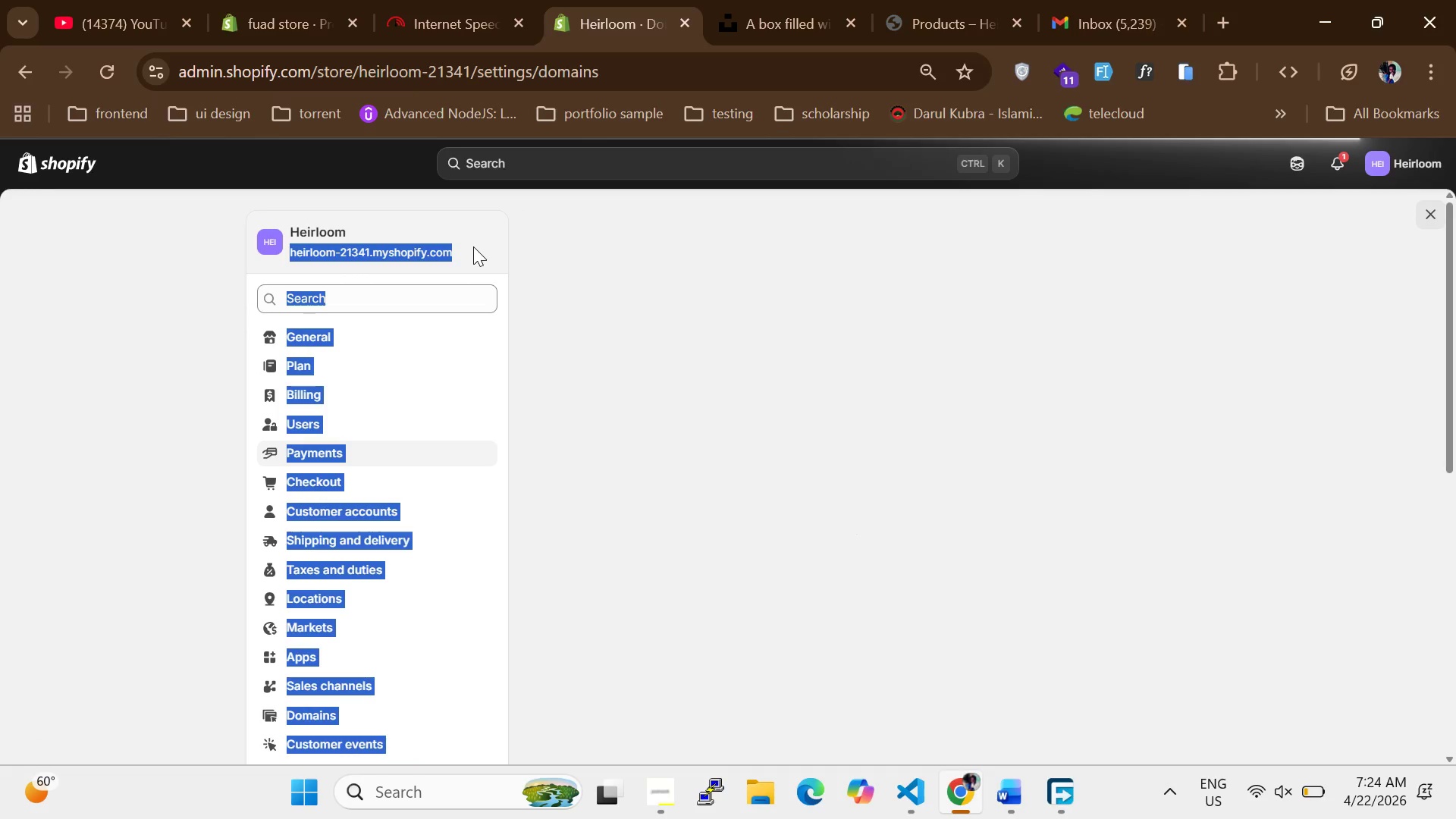 
key(Control+C)
 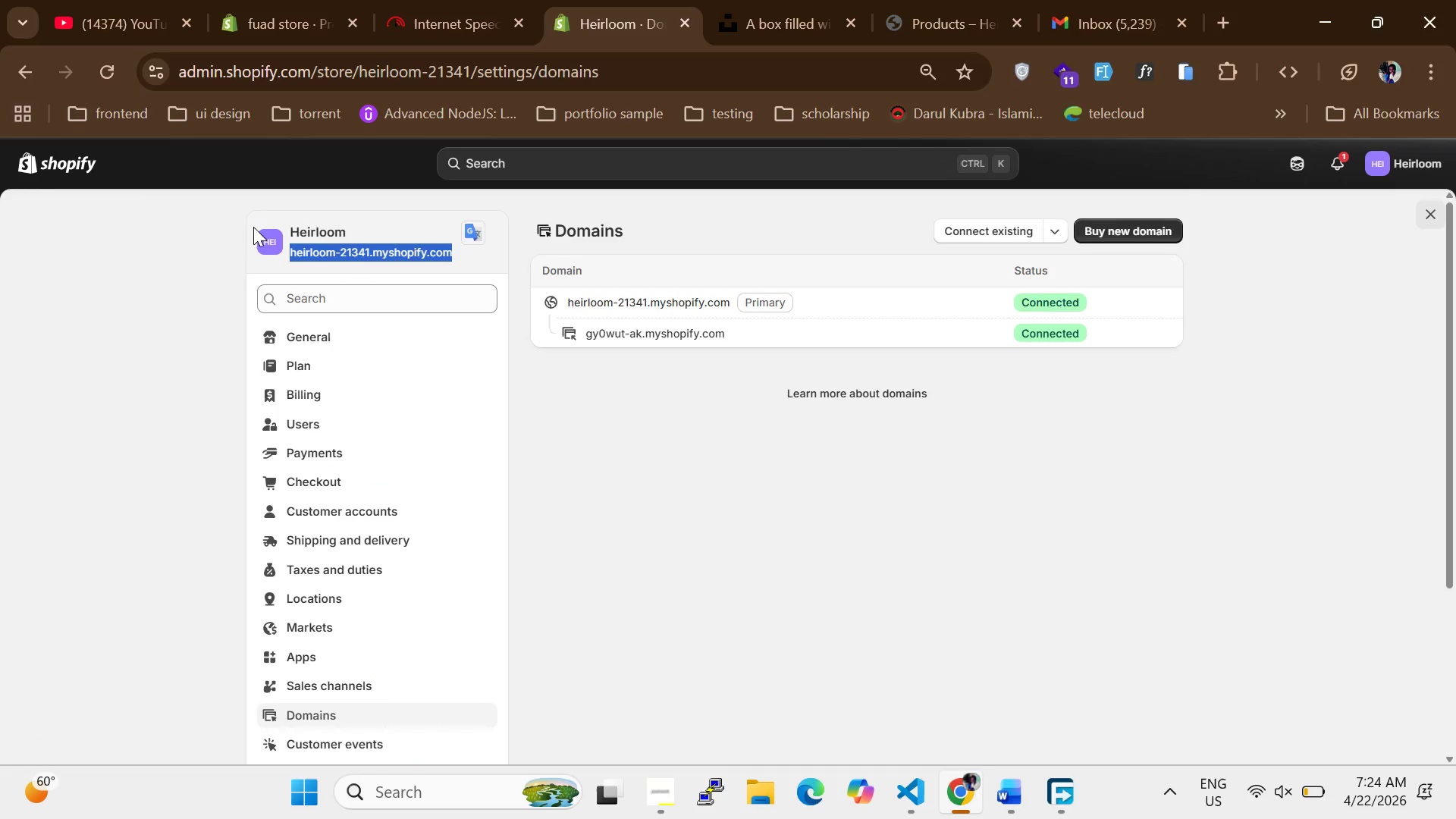 
key(Control+C)
 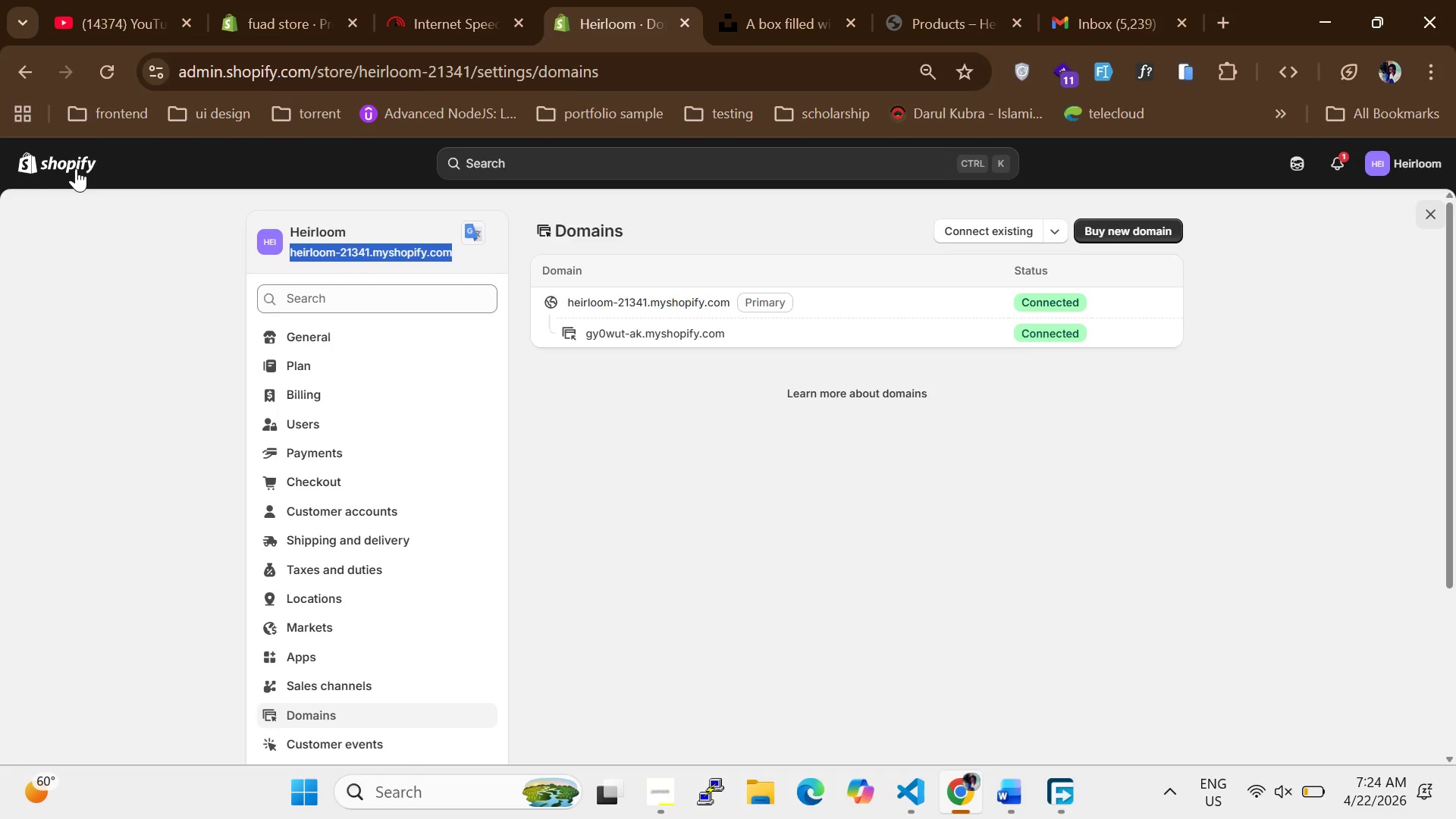 
left_click([76, 168])
 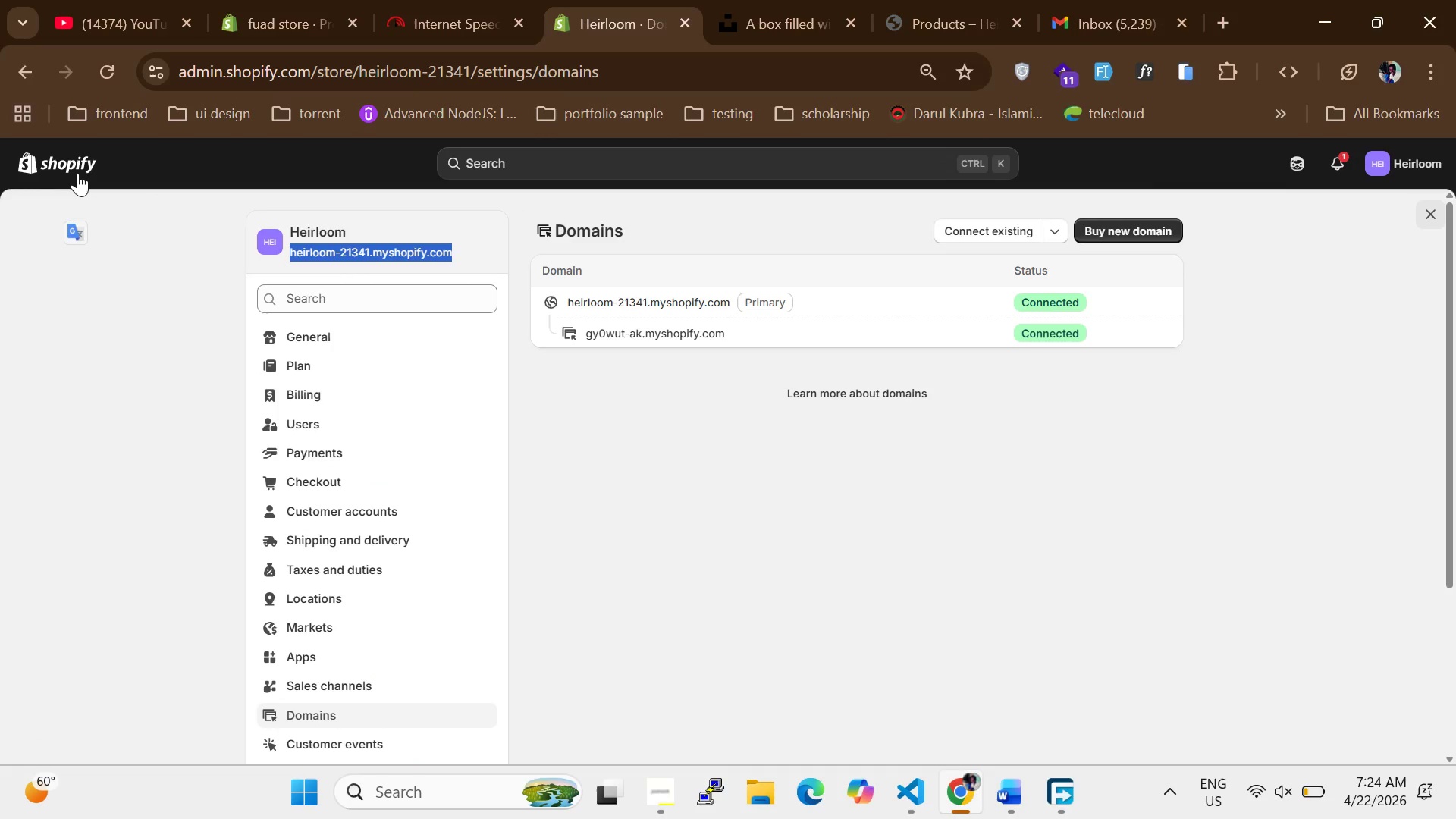 
left_click([77, 173])
 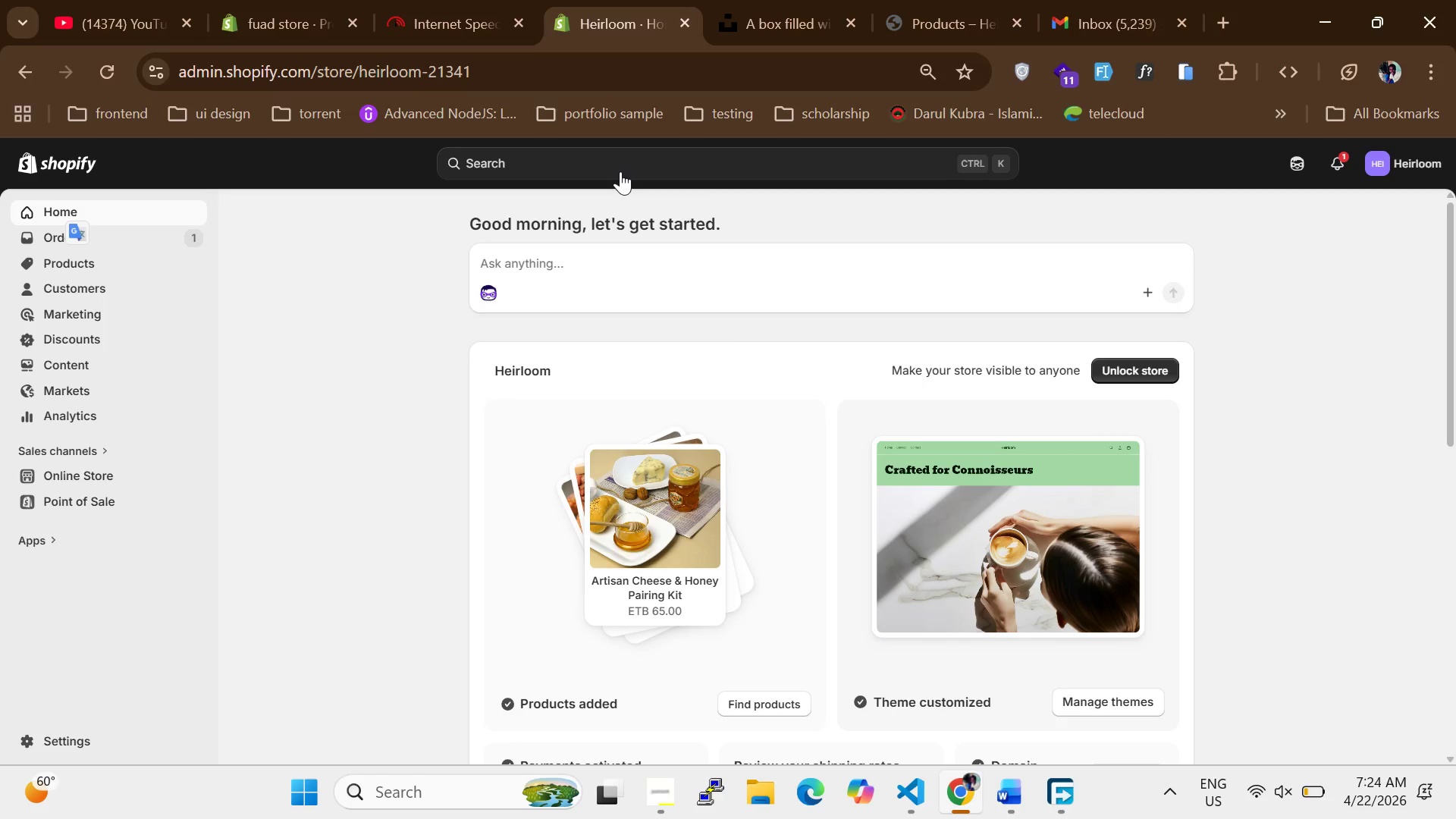 
wait(35.41)
 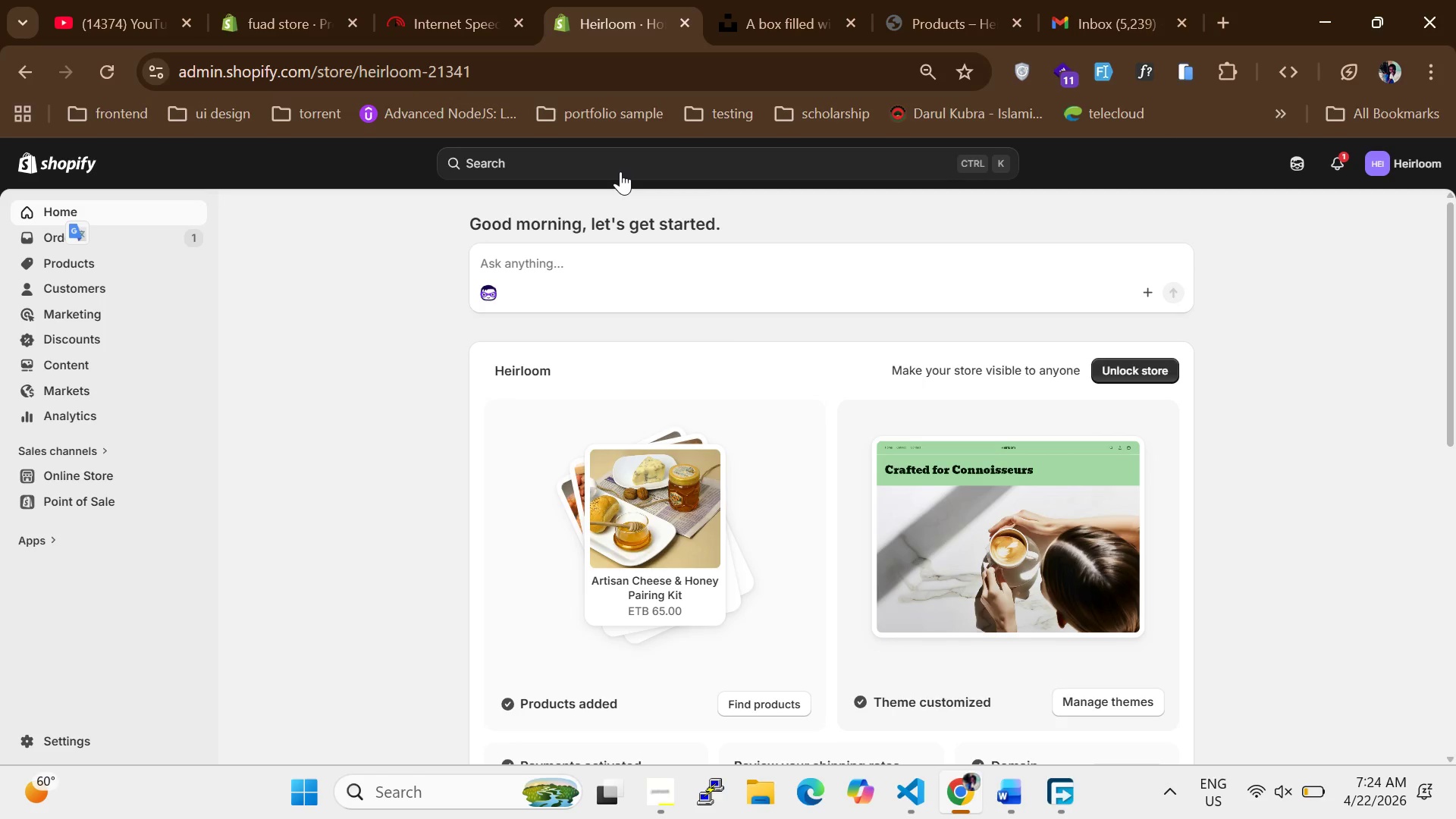 
scroll: coordinate [960, 679], scroll_direction: down, amount: 3.0
 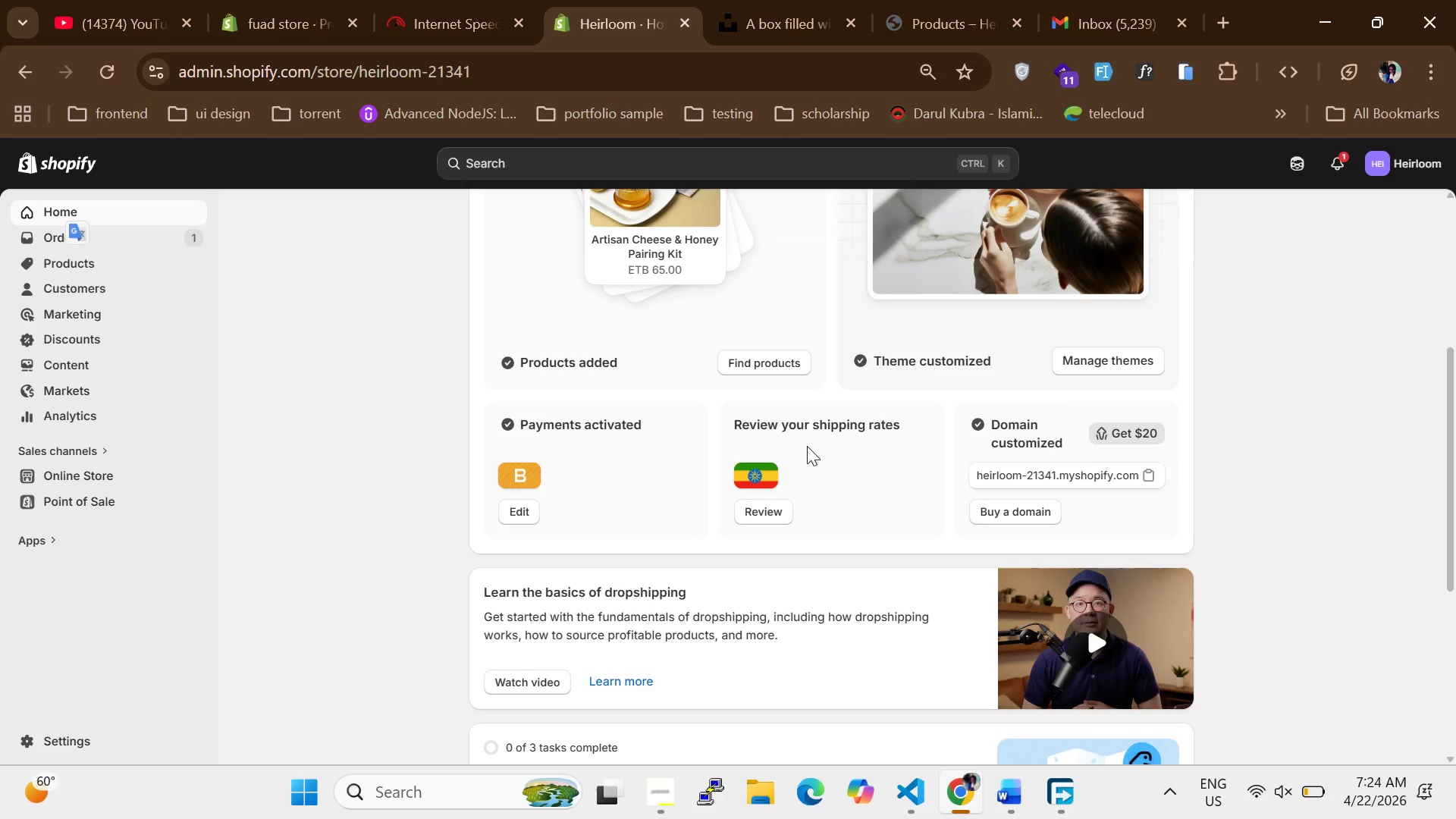 
scroll: coordinate [807, 446], scroll_direction: none, amount: 0.0
 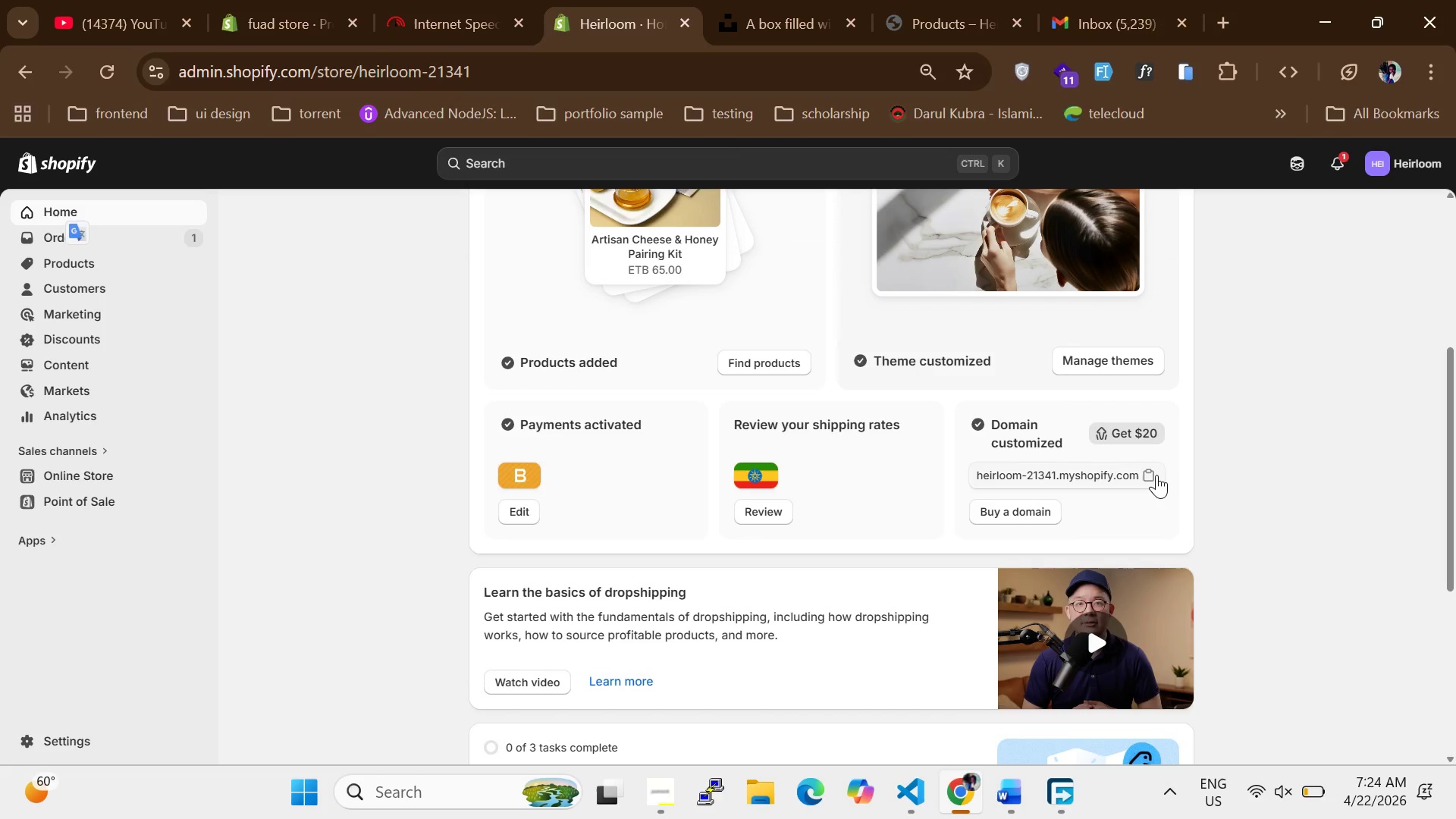 
left_click([1153, 475])
 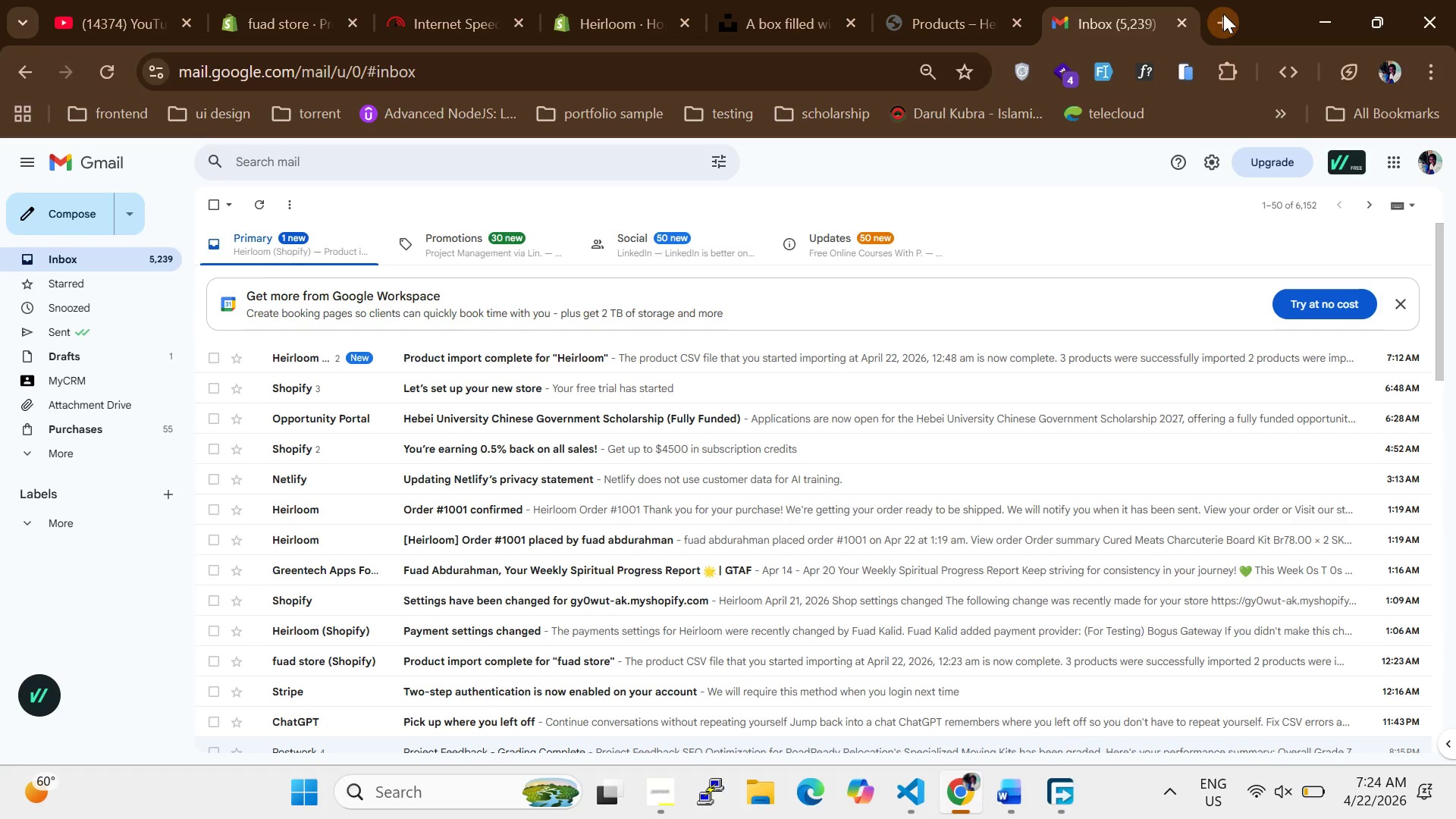 
left_click([1223, 19])
 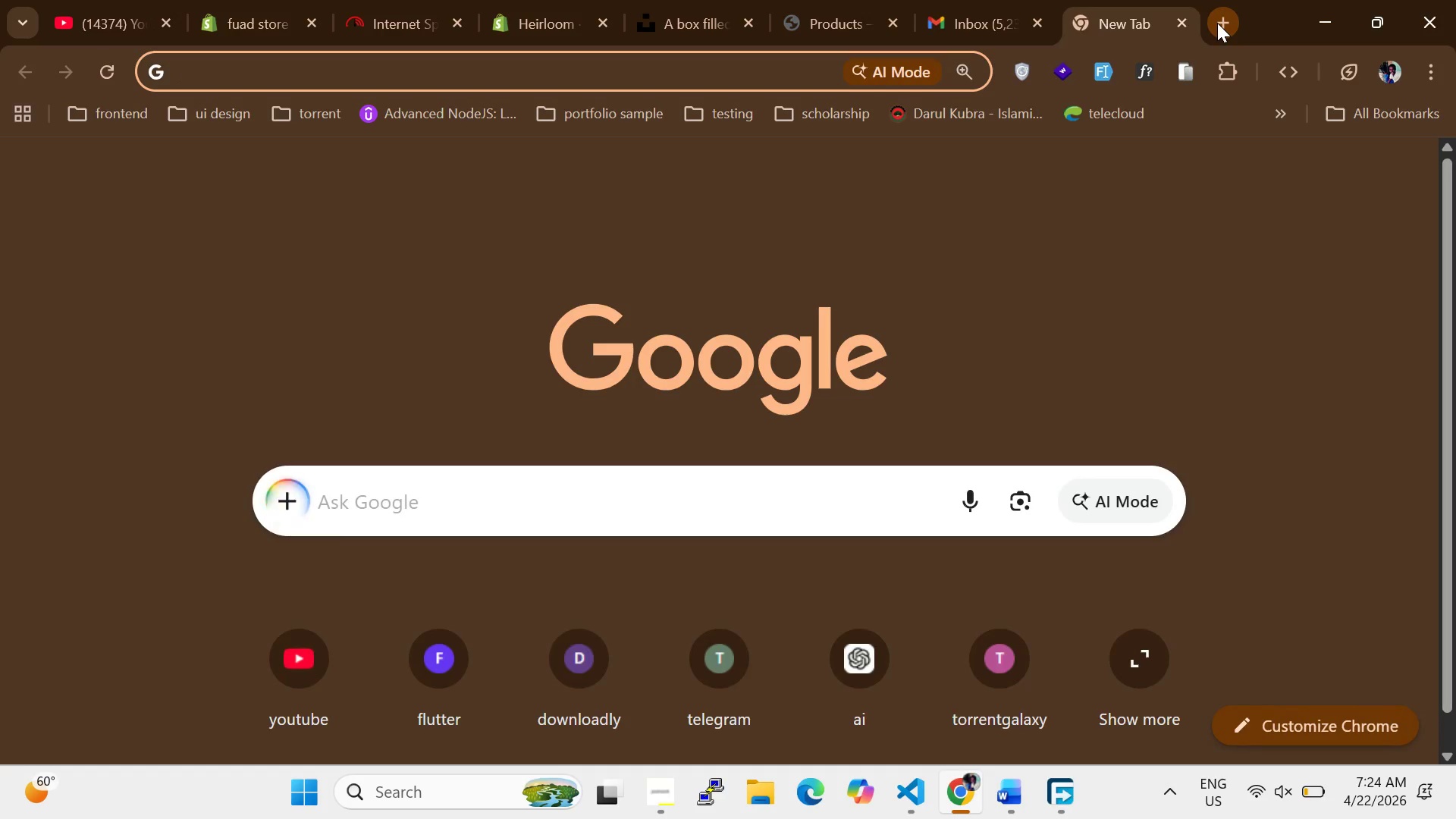 
key(Control+V)
 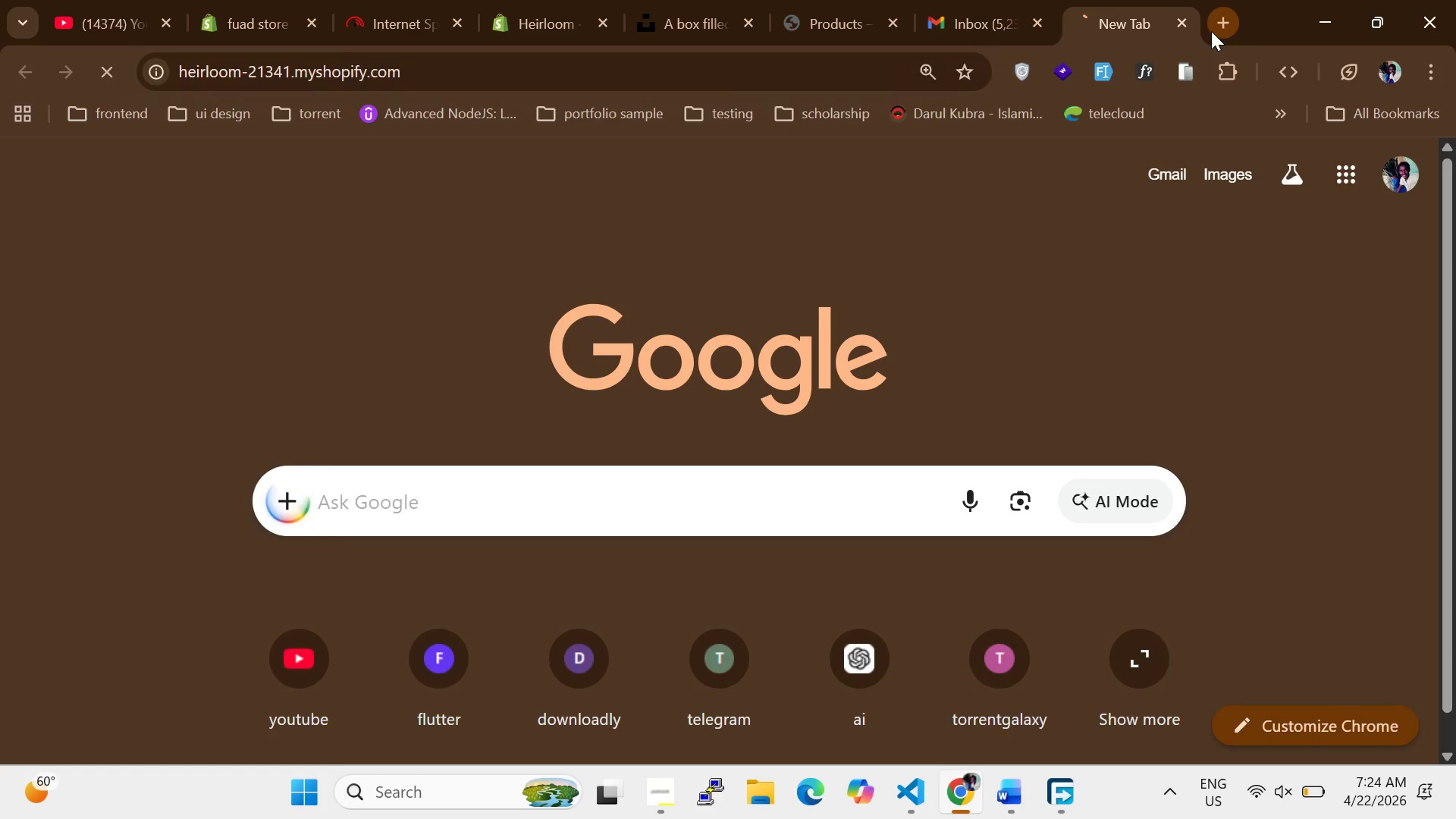 
key(Enter)
 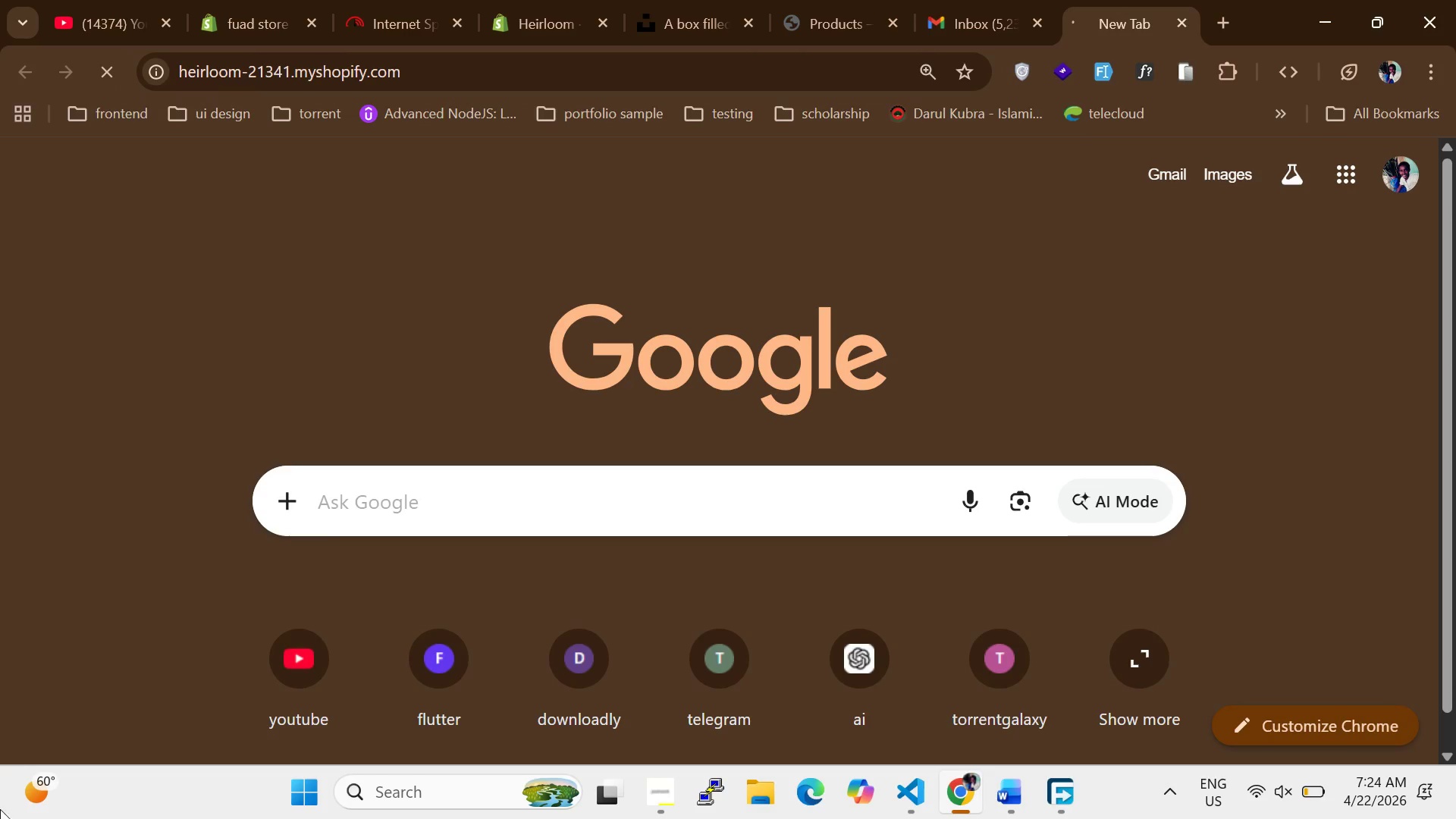 
wait(8.78)
 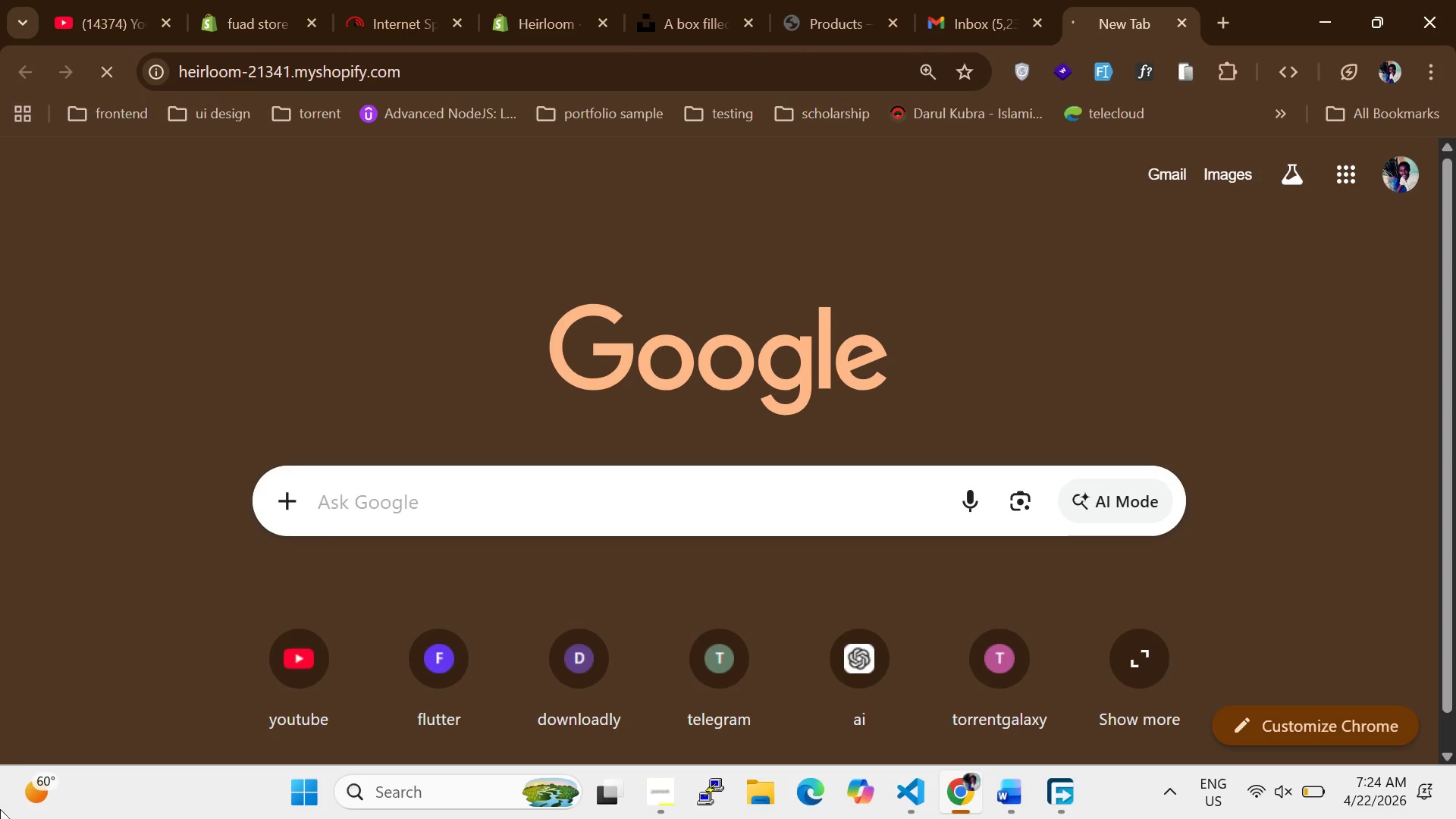 
left_click([1043, 25])
 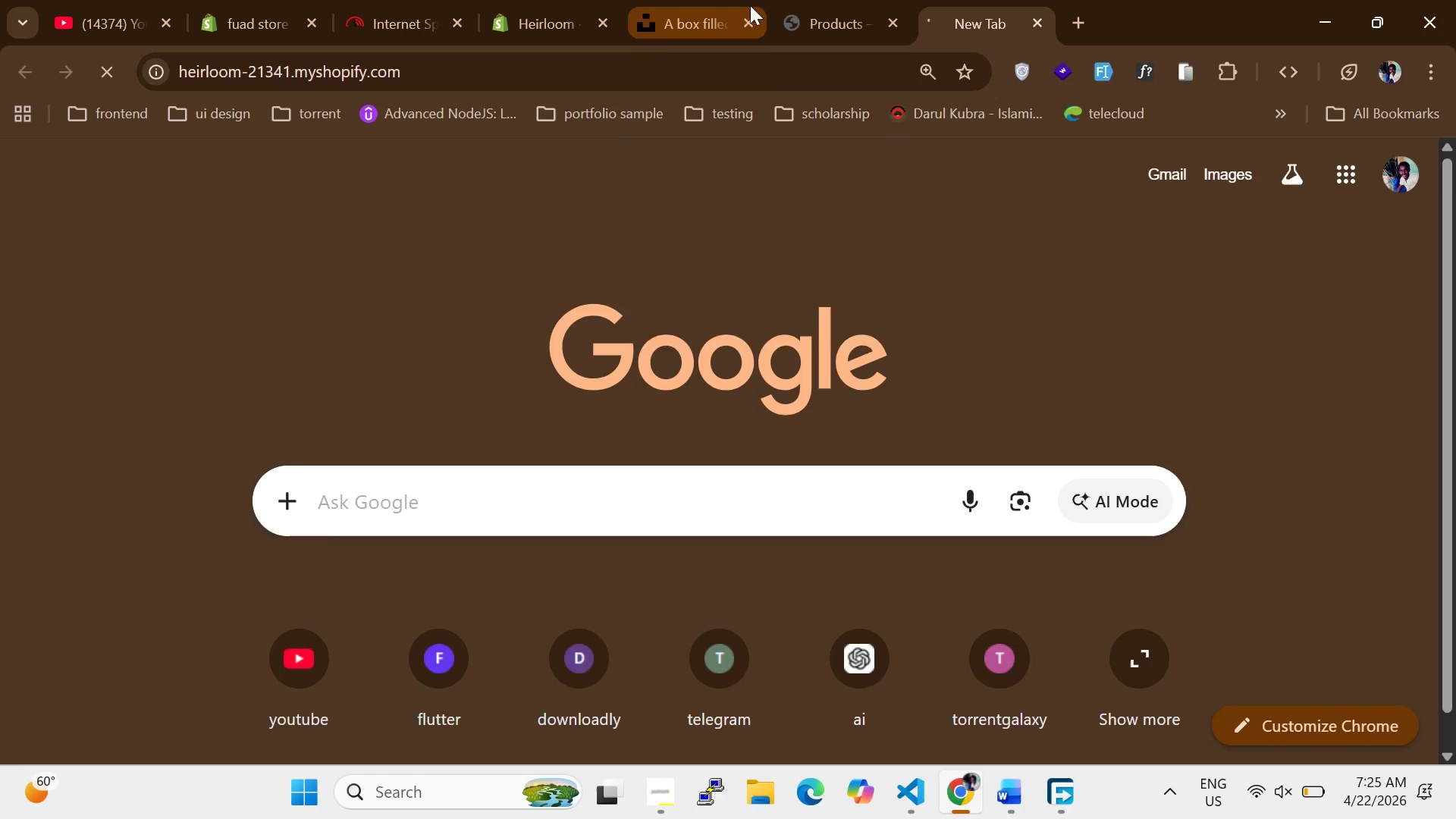 
mouse_move([923, 36])
 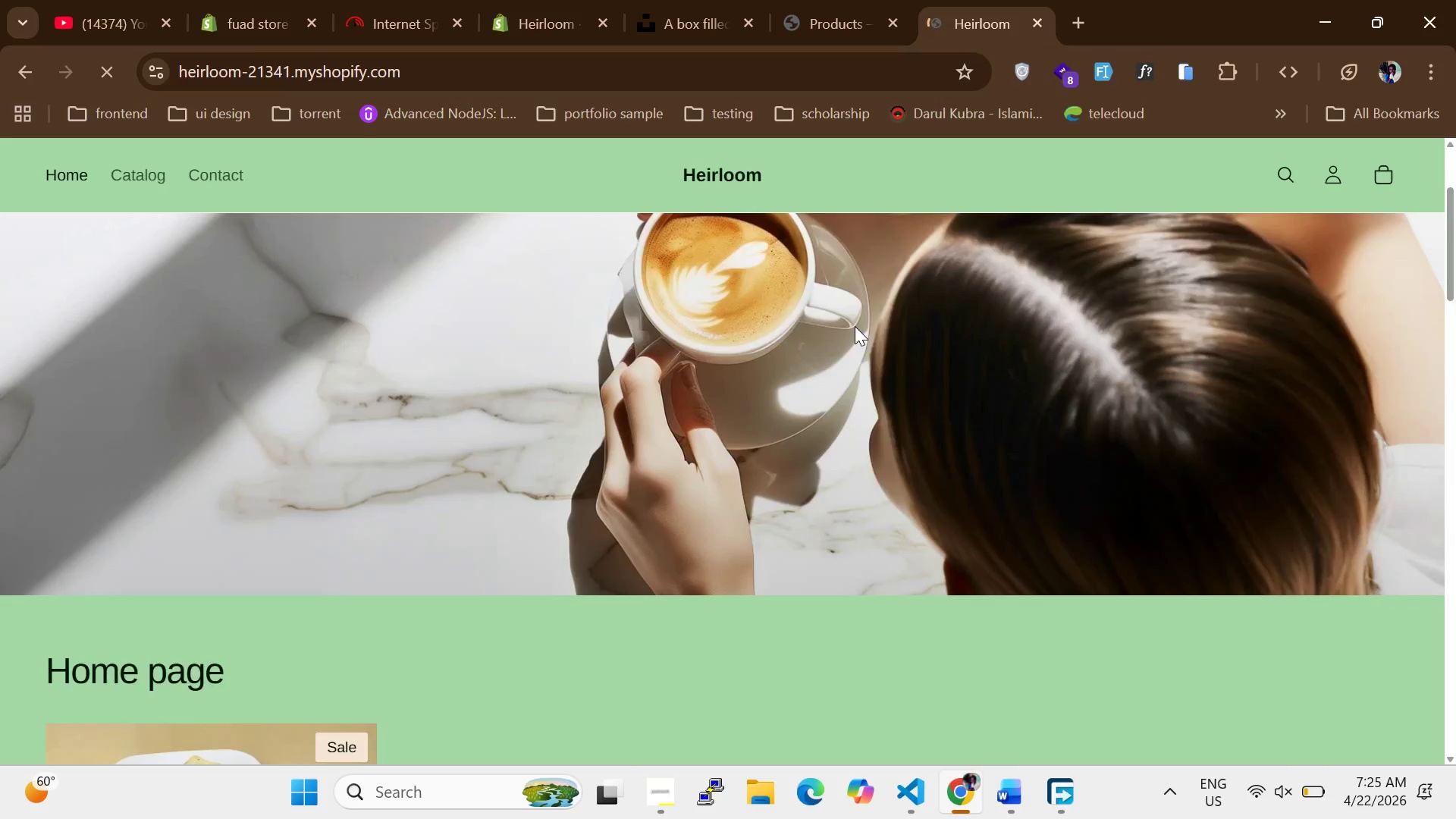 
scroll: coordinate [384, 399], scroll_direction: down, amount: 21.0
 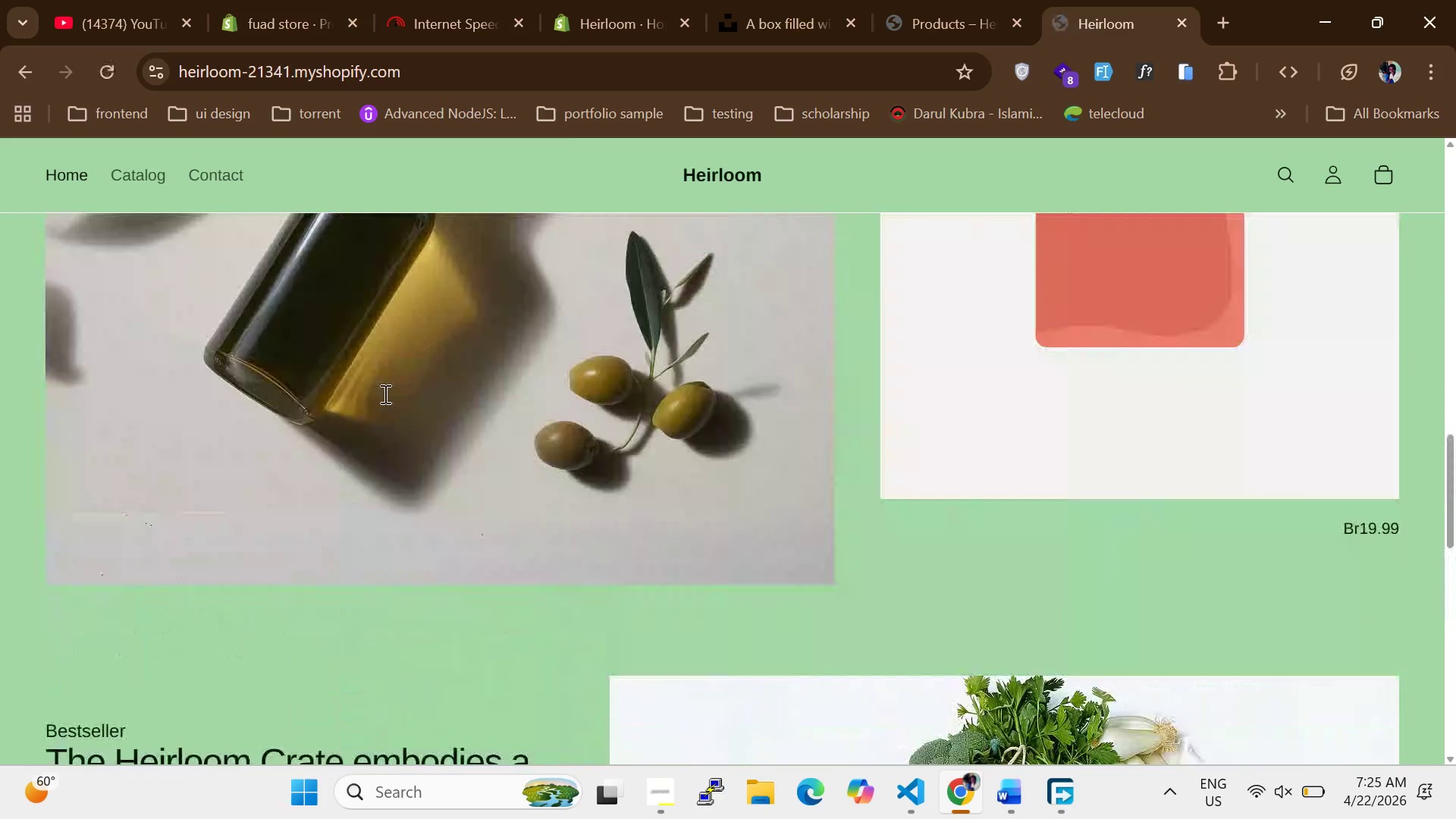 
scroll: coordinate [385, 390], scroll_direction: up, amount: 16.0
 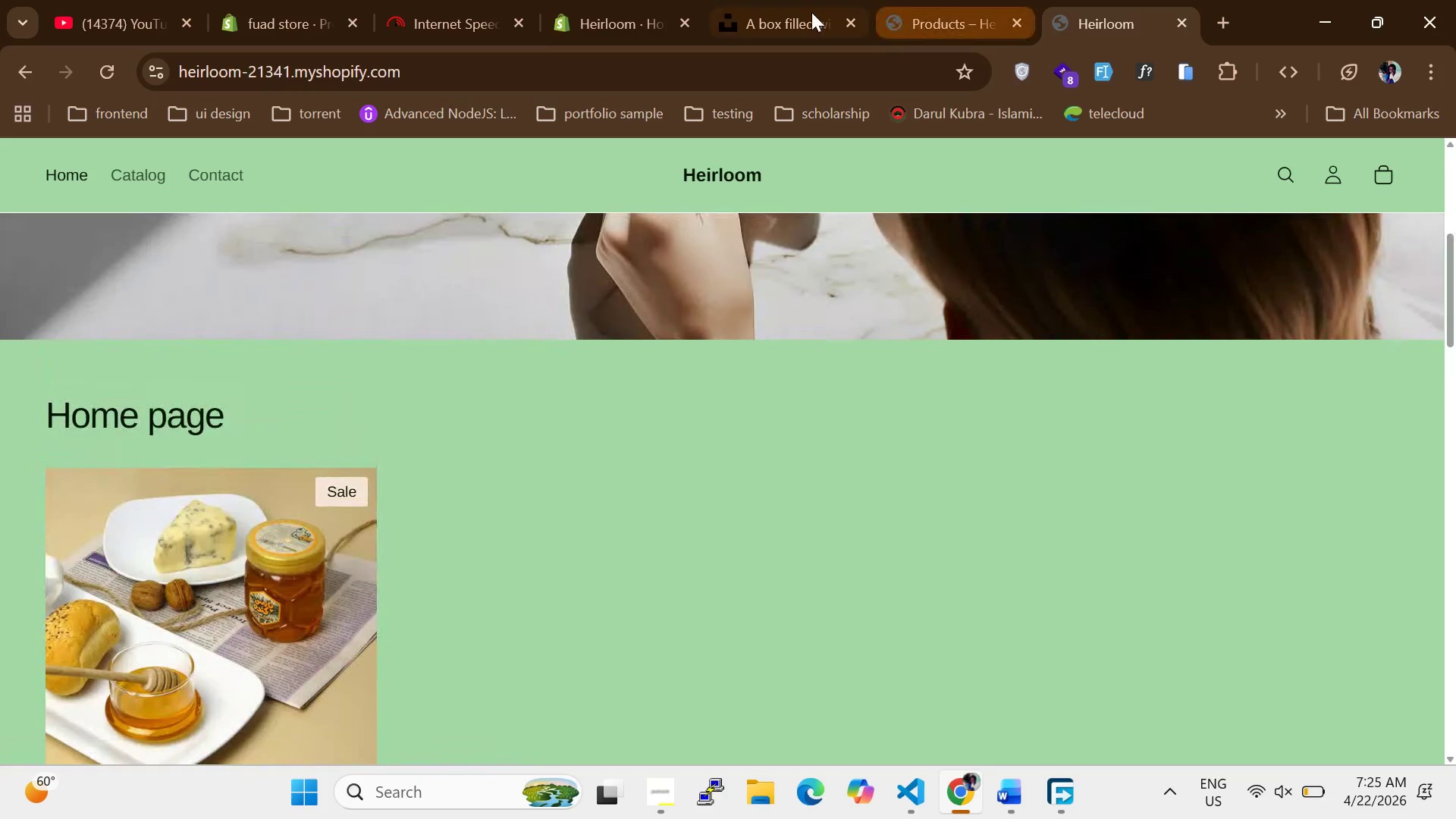 
left_click([637, 11])
 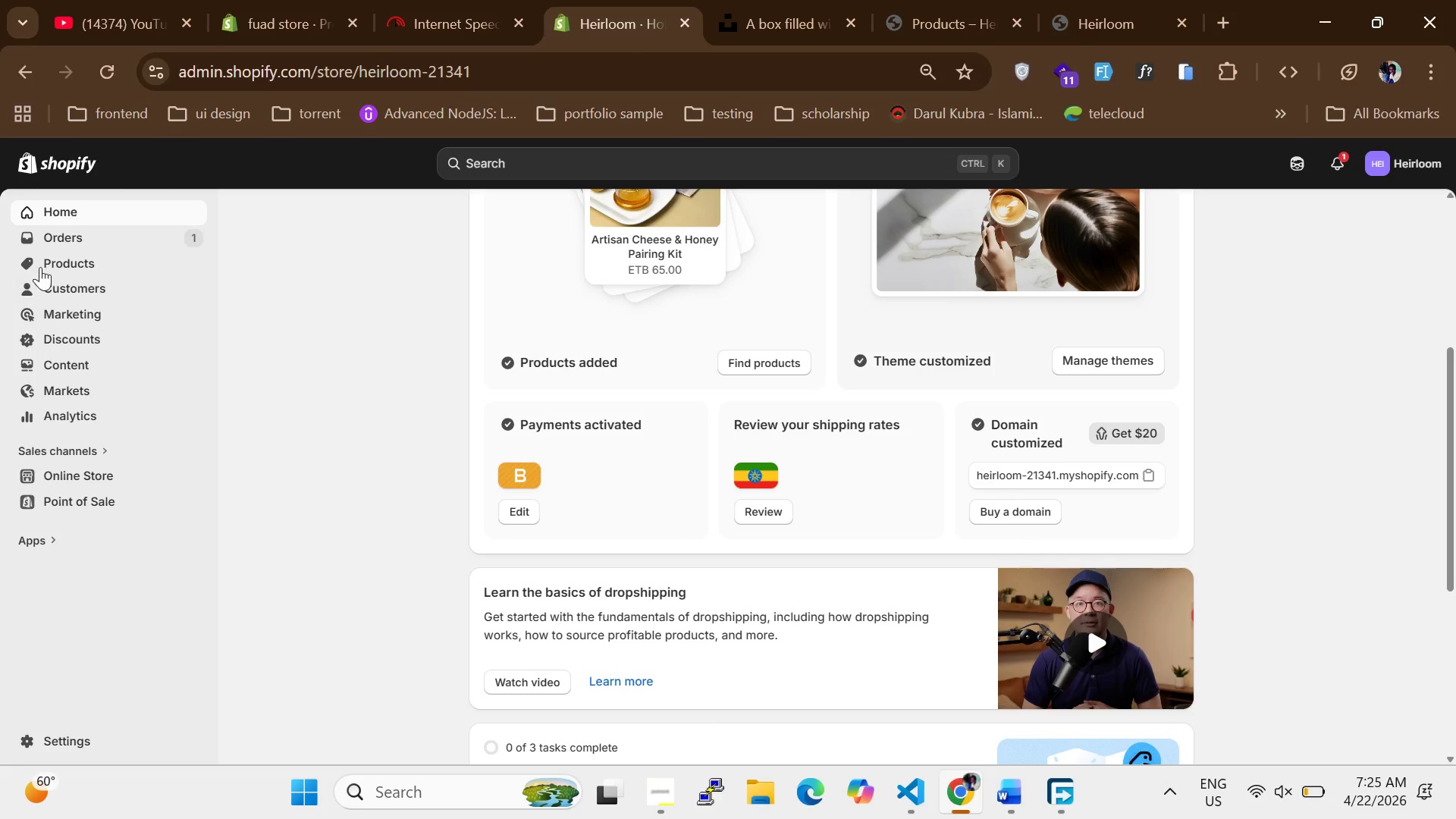 
left_click([51, 265])
 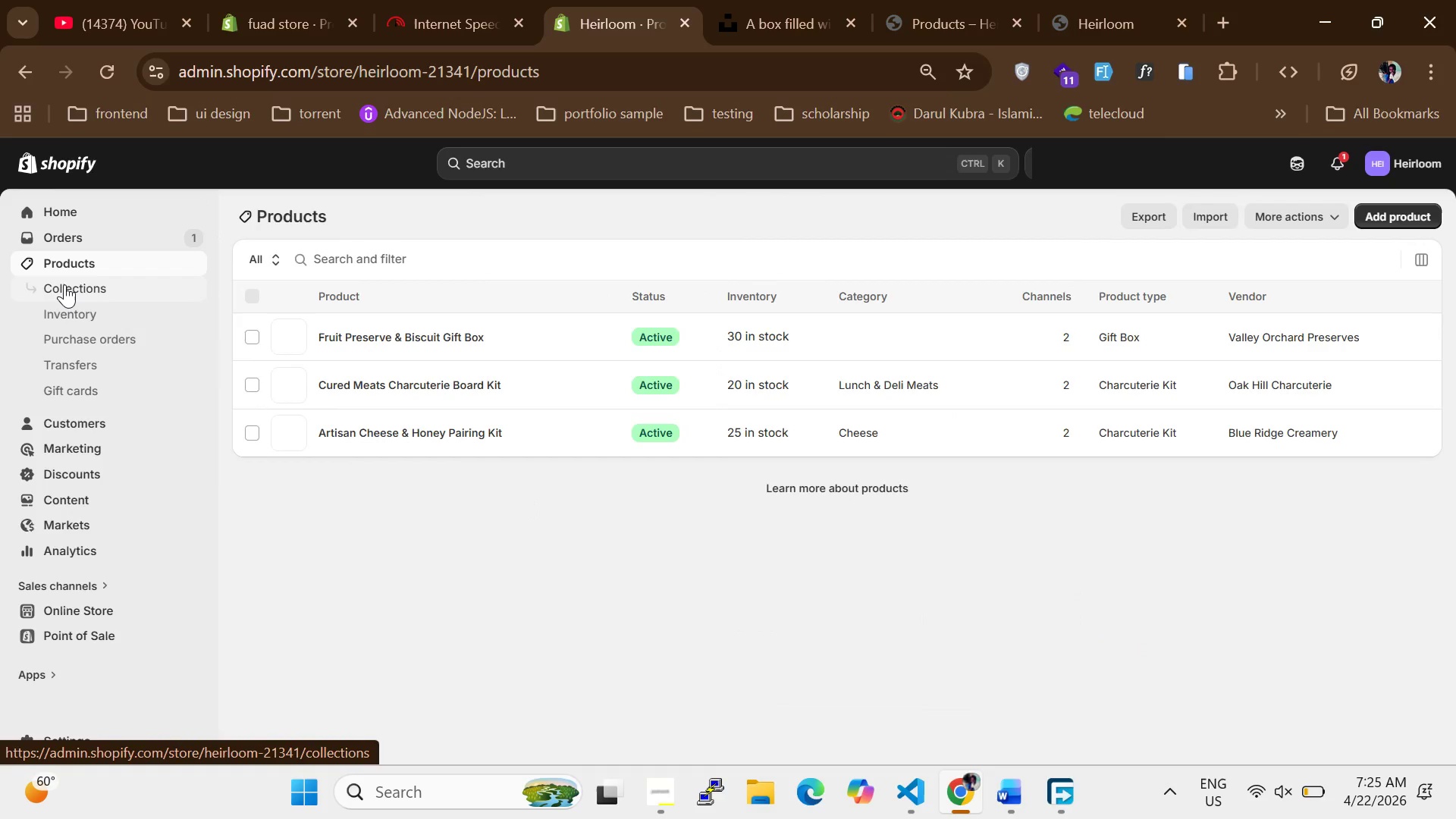 
left_click([64, 287])
 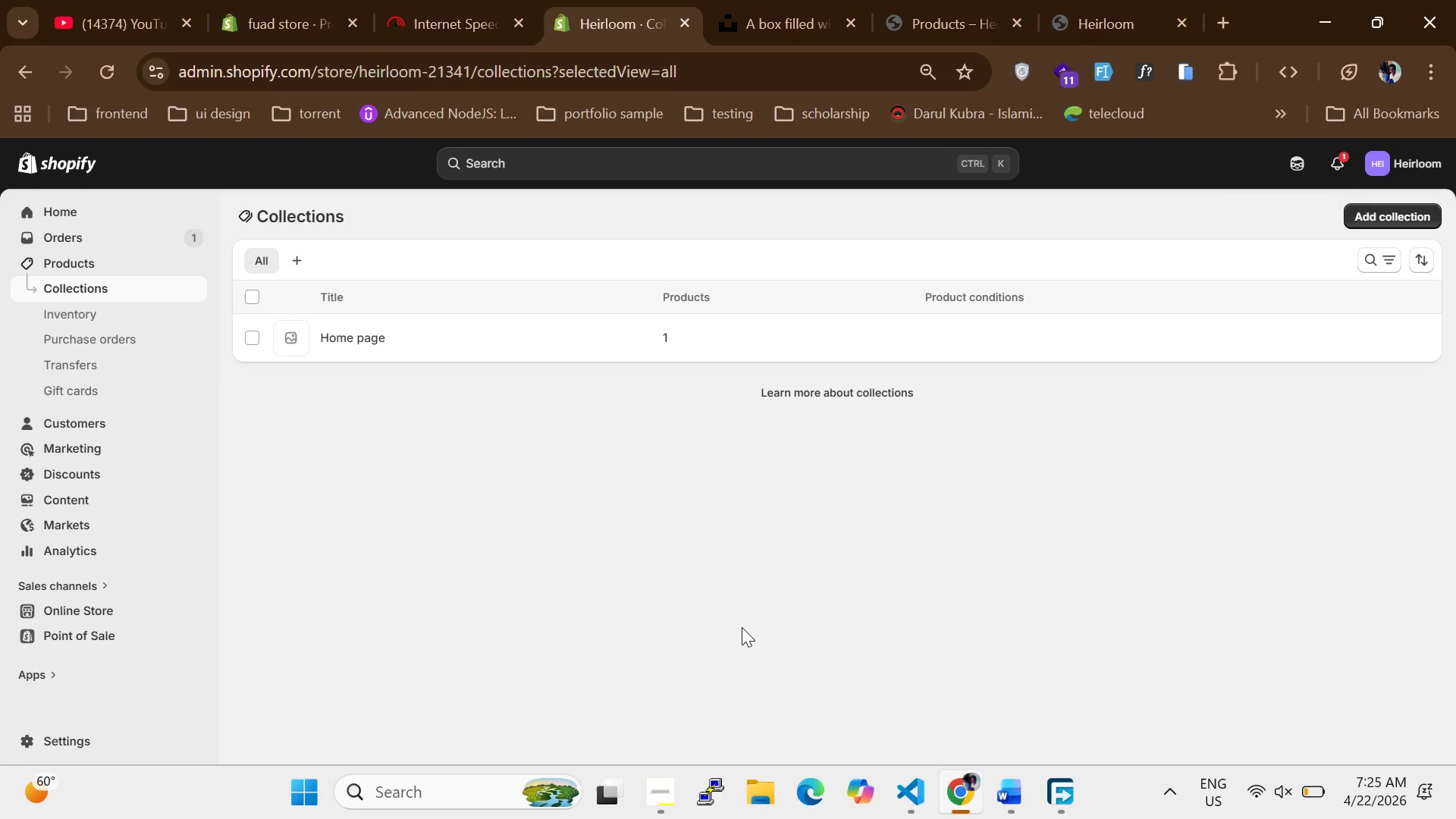 
wait(19.83)
 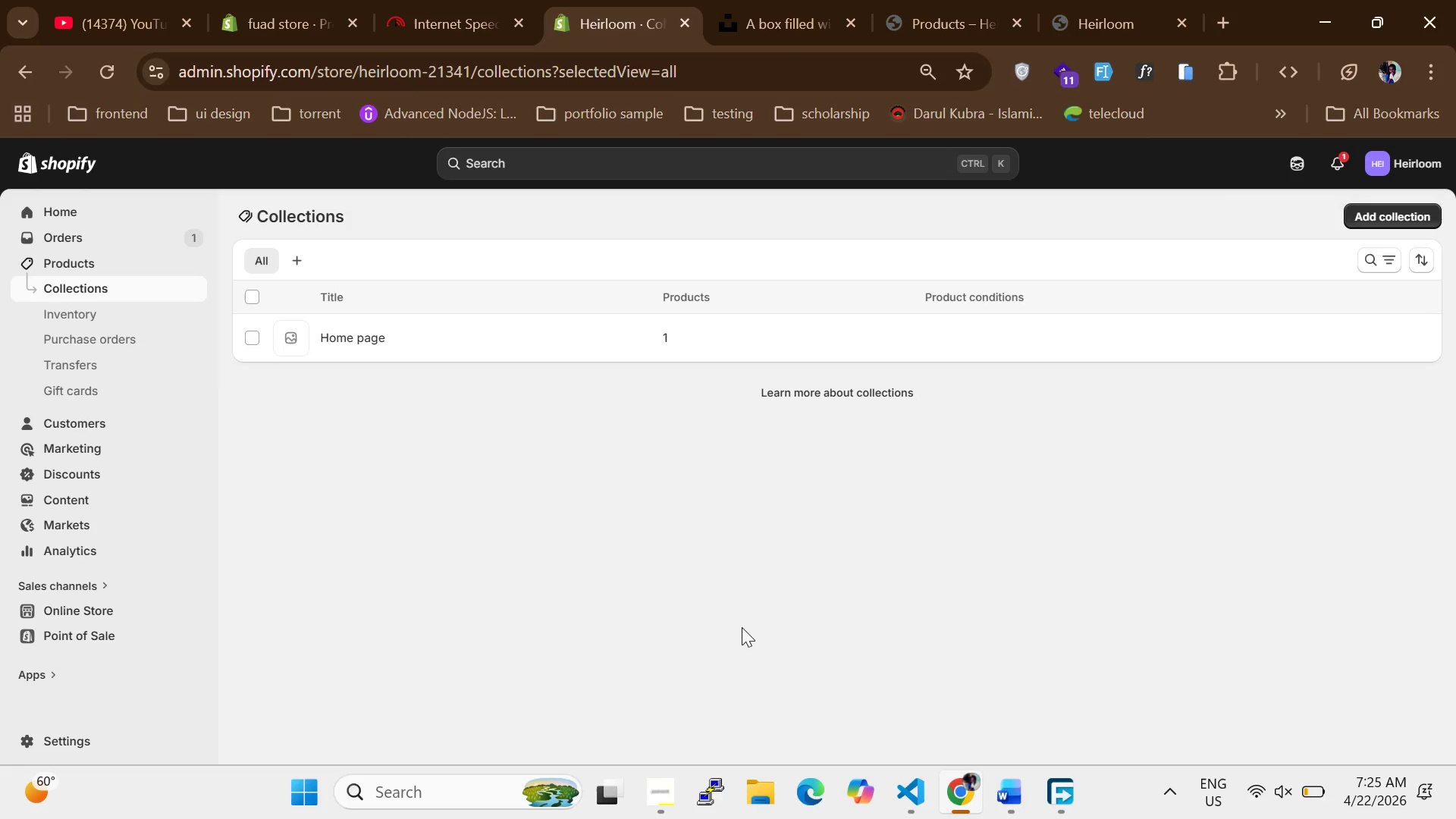 
scroll: coordinate [247, 477], scroll_direction: up, amount: 8.0
 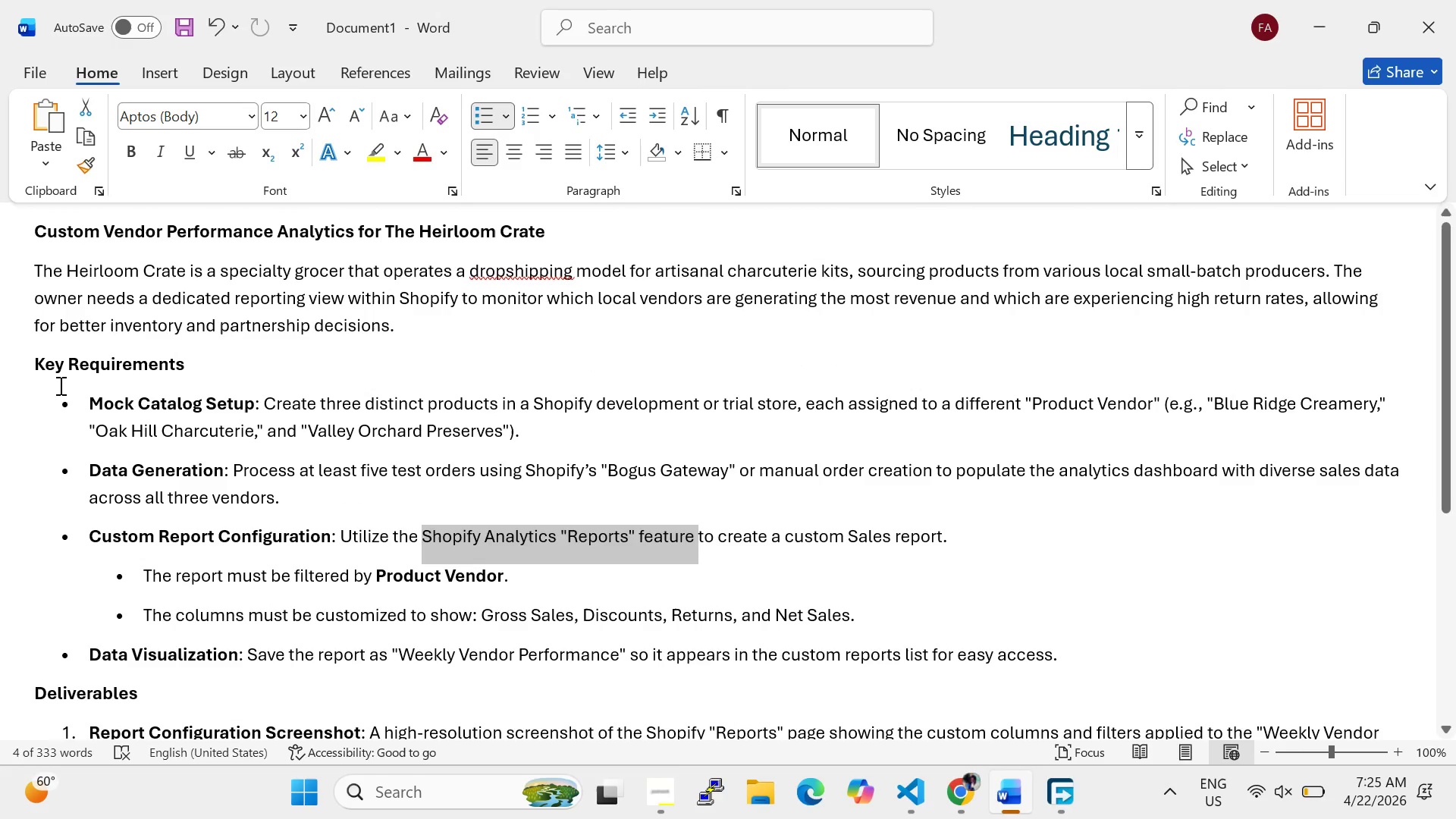 
left_click_drag(start_coordinate=[109, 412], to_coordinate=[573, 448])
 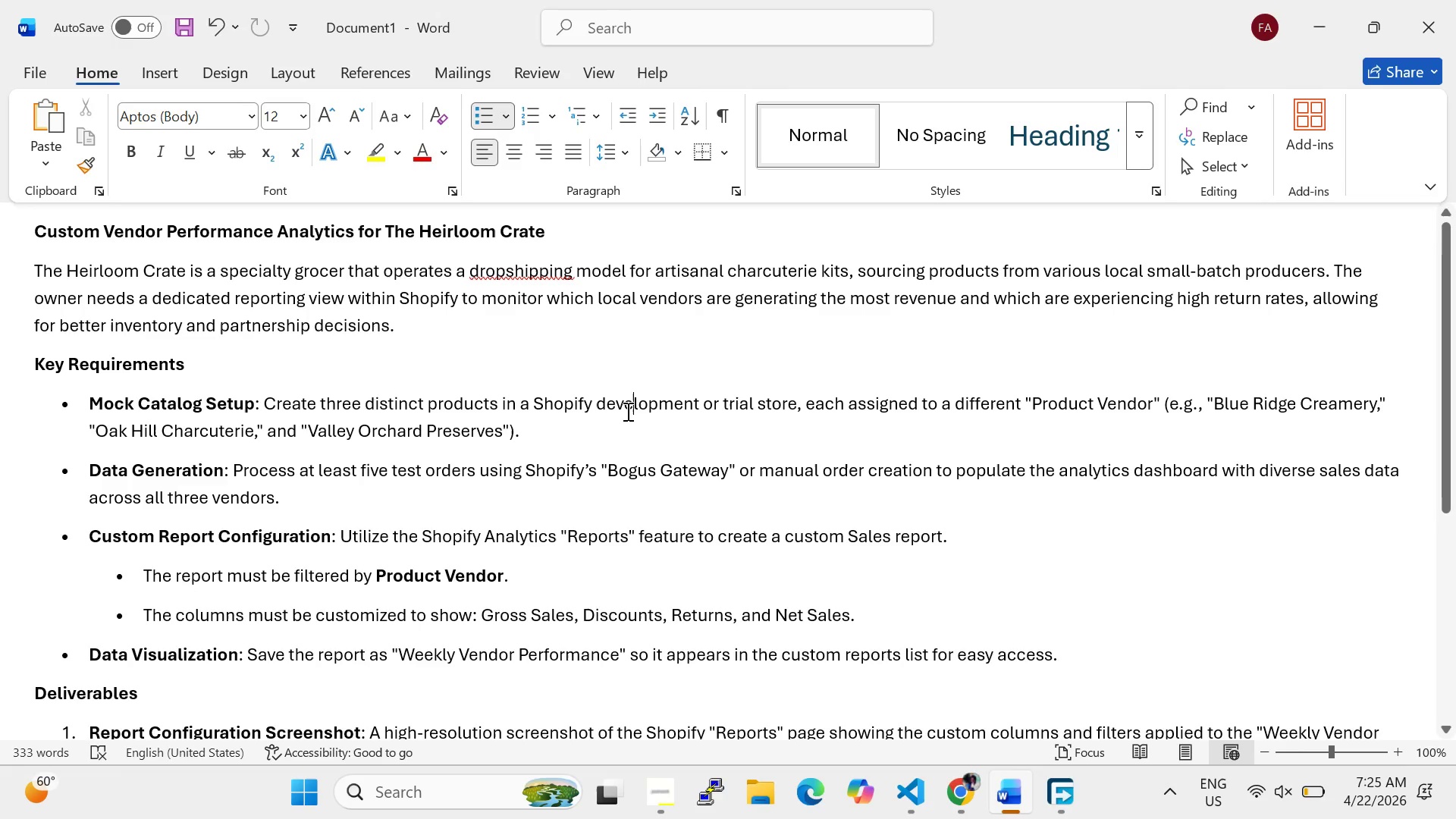 
wait(12.22)
 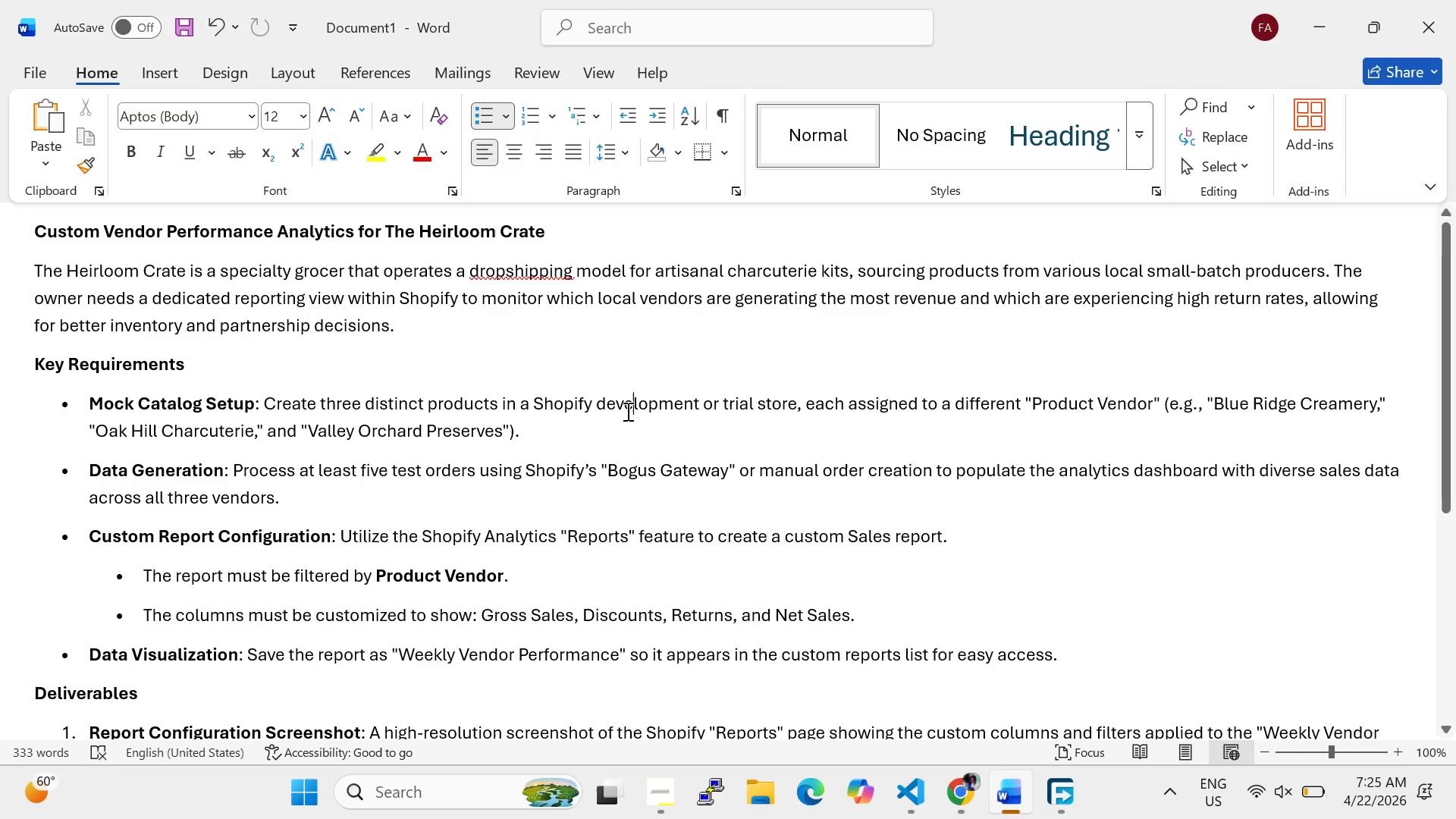 
left_click_drag(start_coordinate=[234, 466], to_coordinate=[325, 504])
 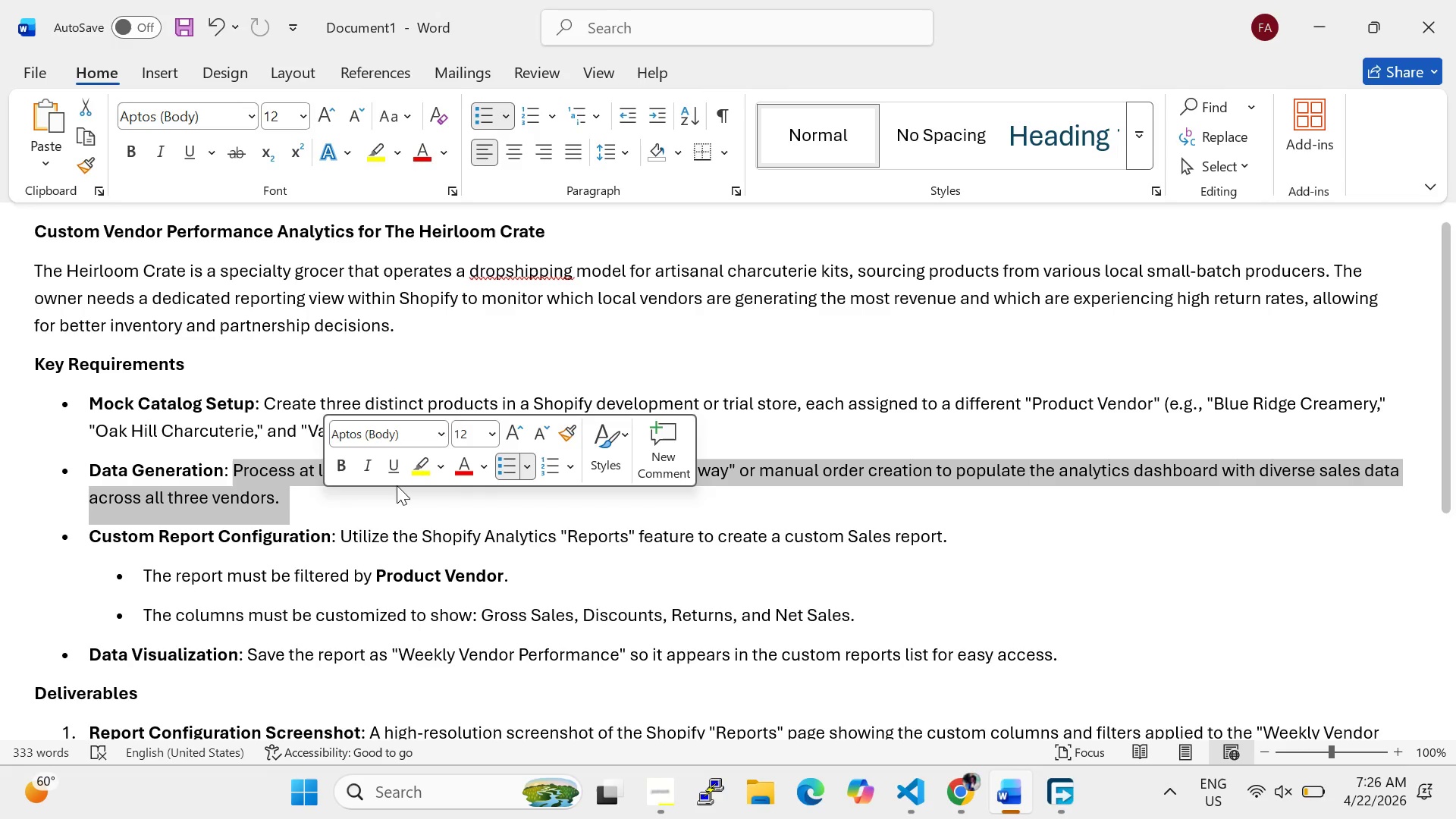 
mouse_move([403, 487])